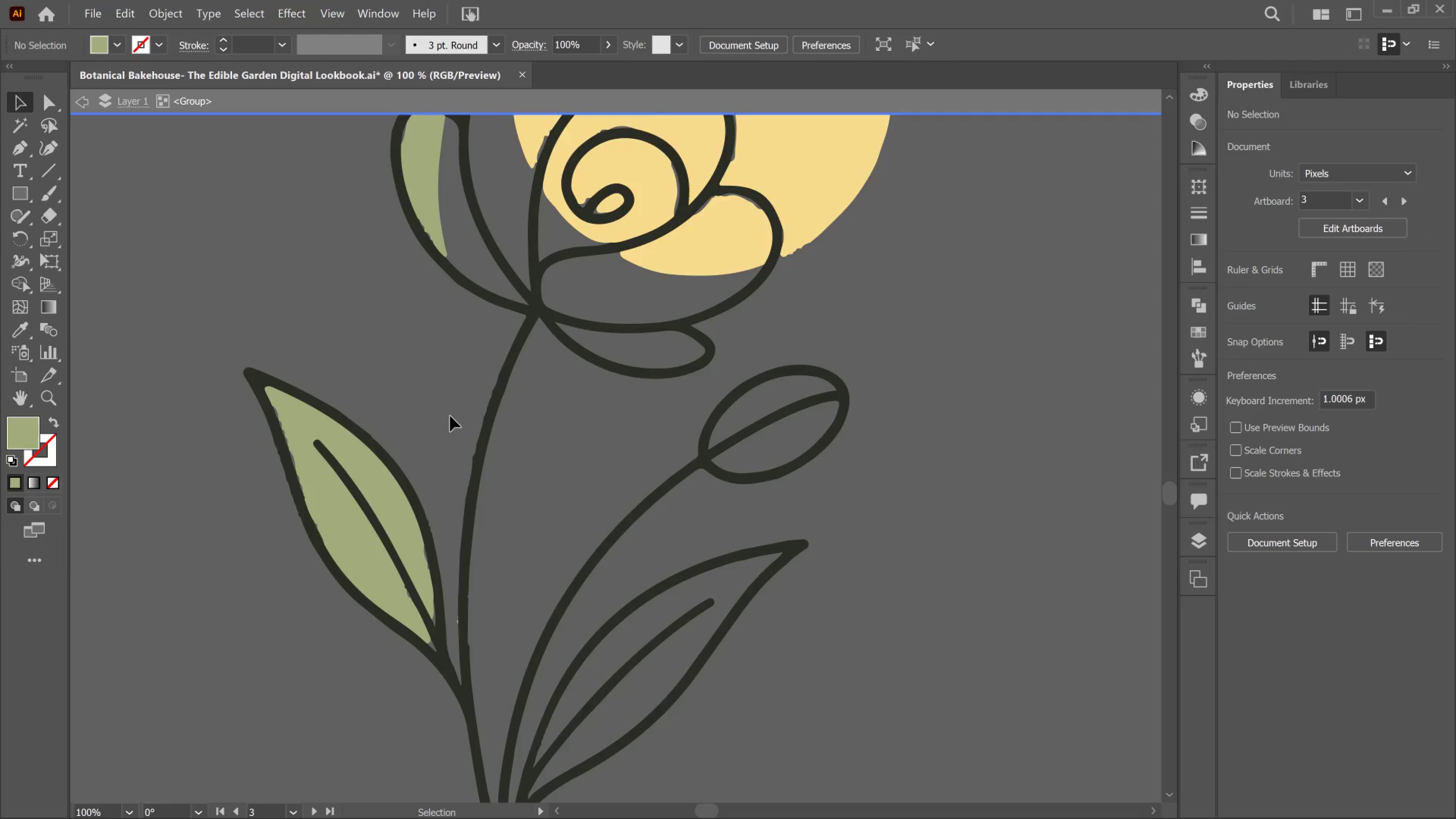 
scroll: coordinate [434, 421], scroll_direction: down, amount: 22.0
 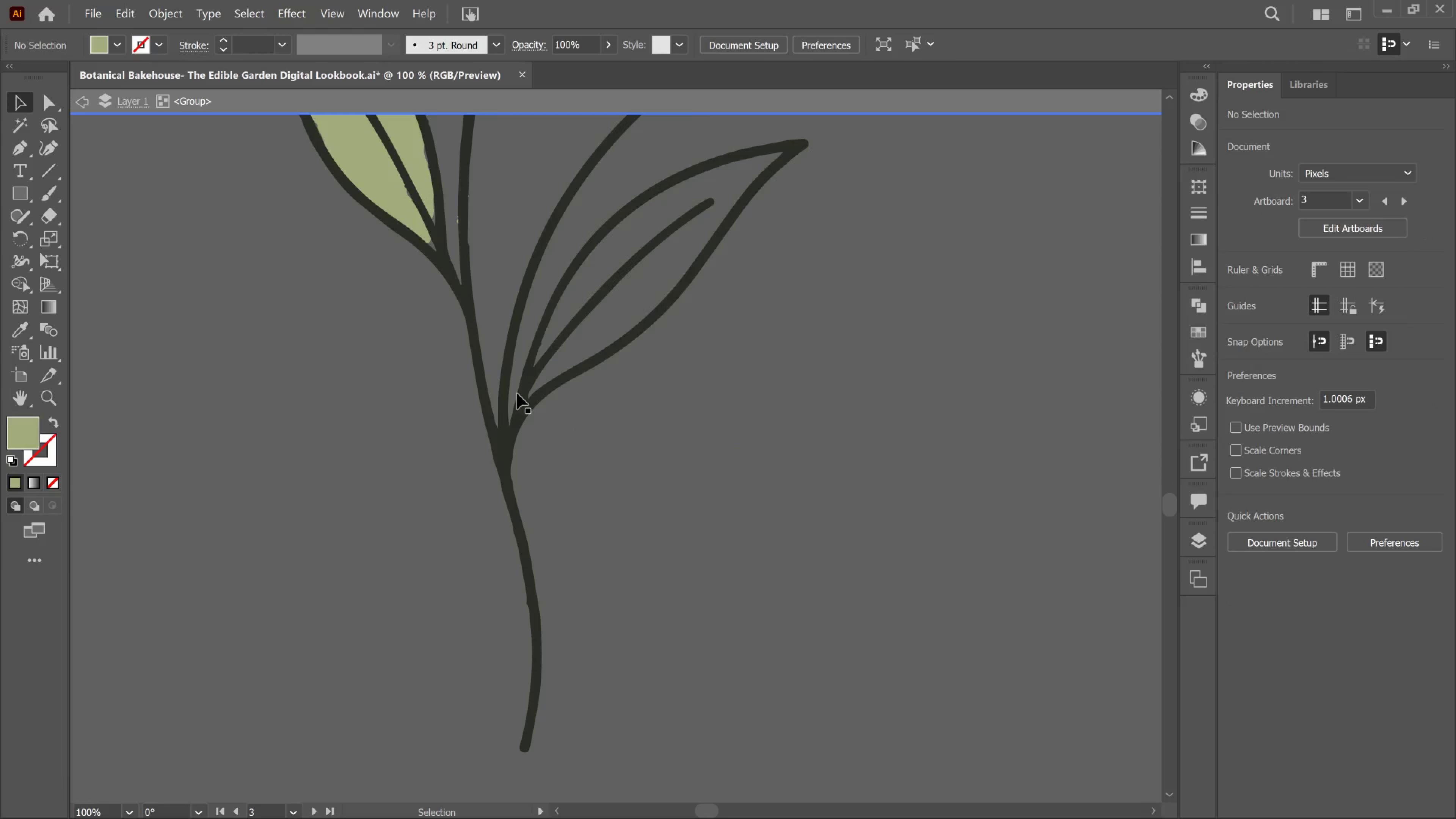 
hold_key(key=AltLeft, duration=0.9)
scroll: coordinate [455, 260], scroll_direction: up, amount: 22.0
 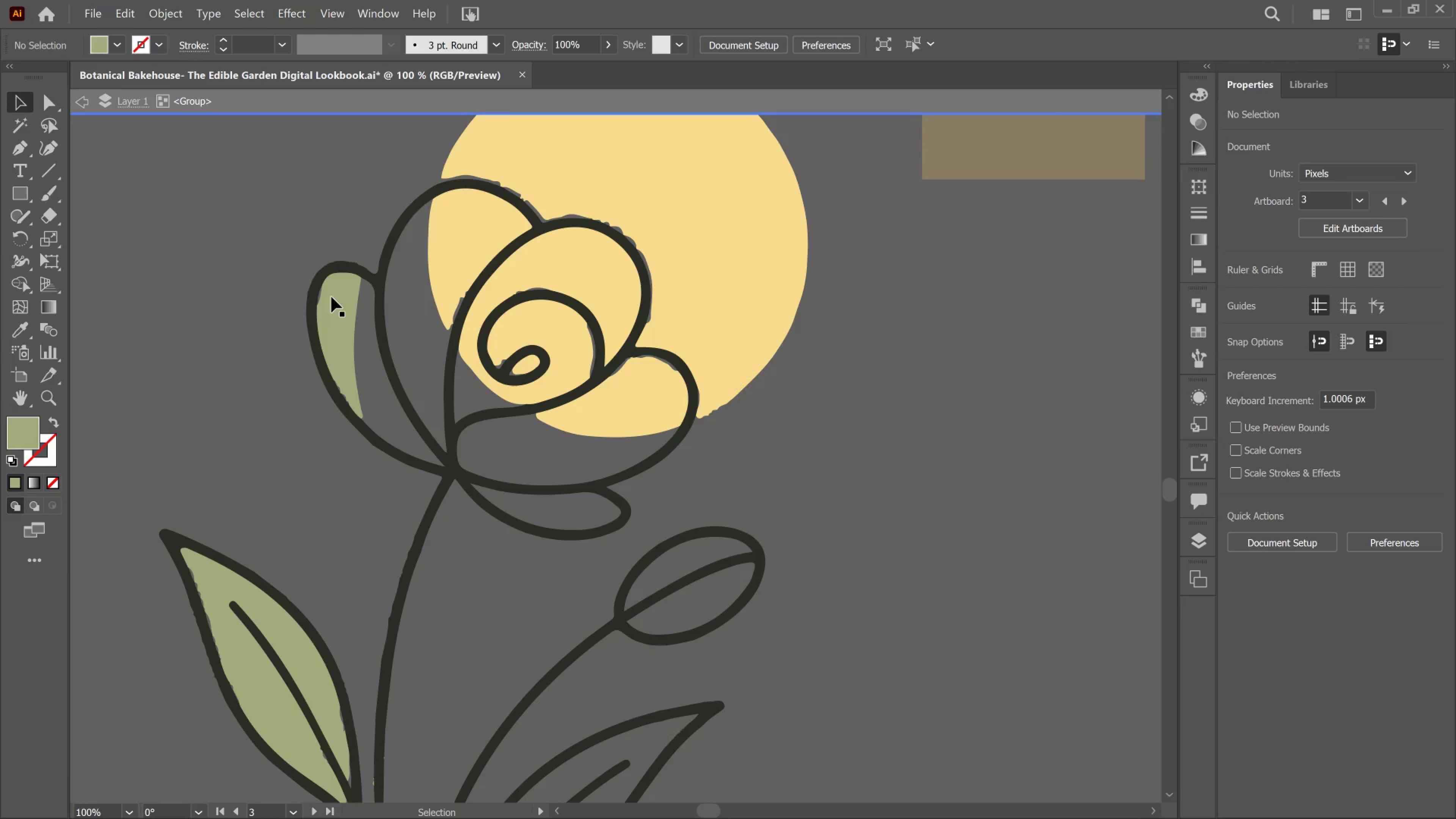 
left_click([331, 297])
 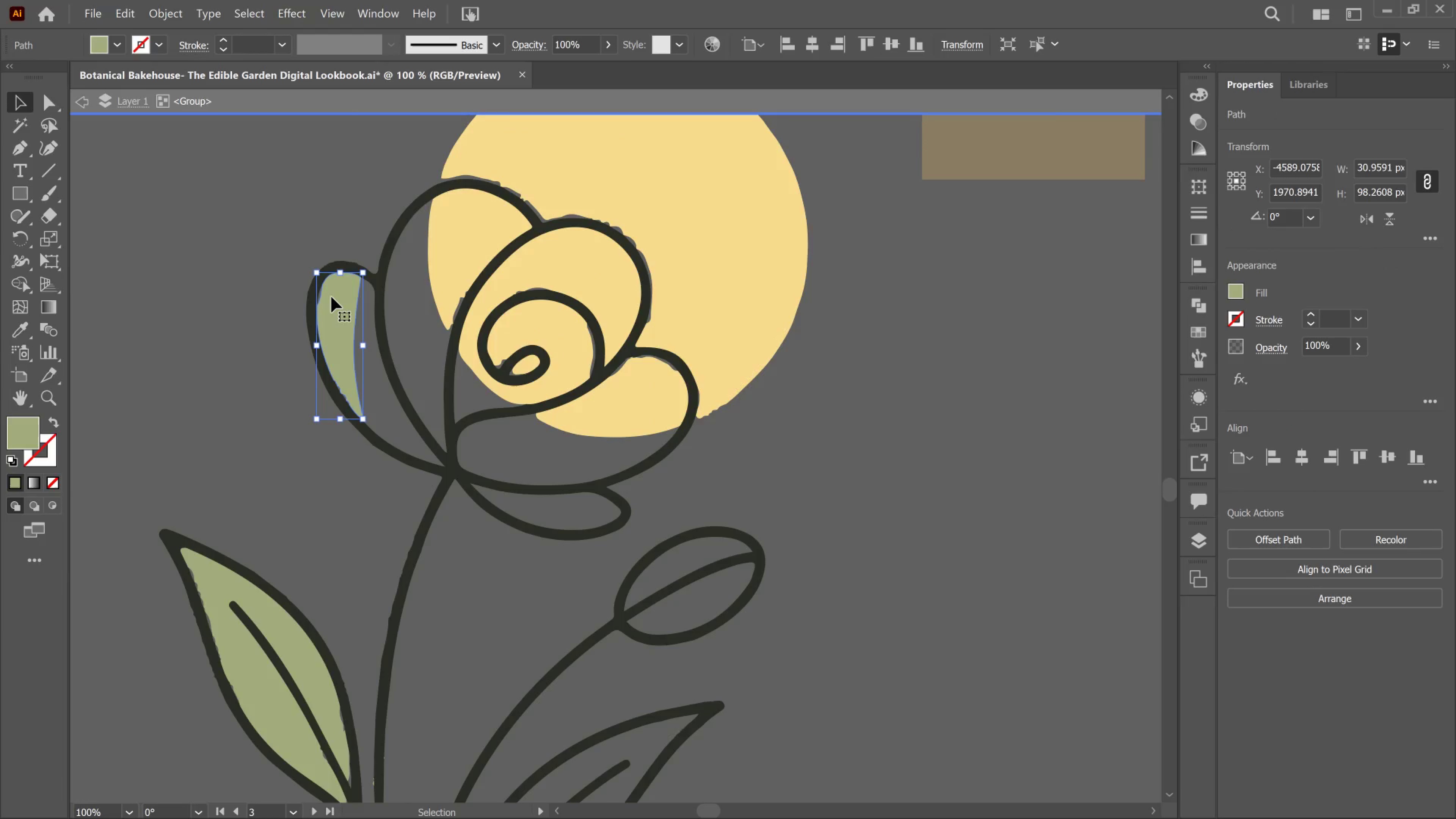 
key(Delete)
 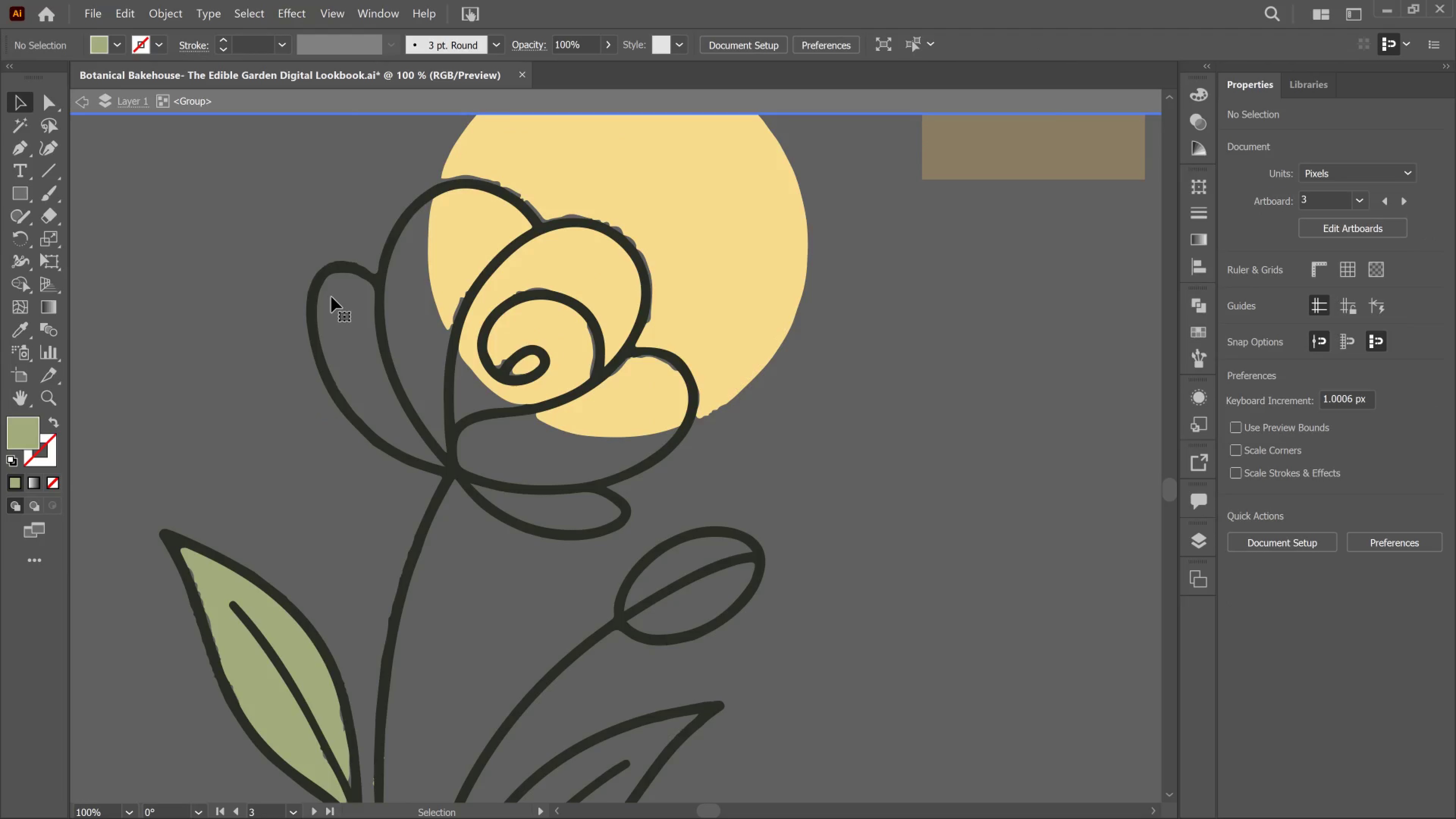 
hold_key(key=AltLeft, duration=0.92)
scroll: coordinate [374, 271], scroll_direction: down, amount: 3.0
 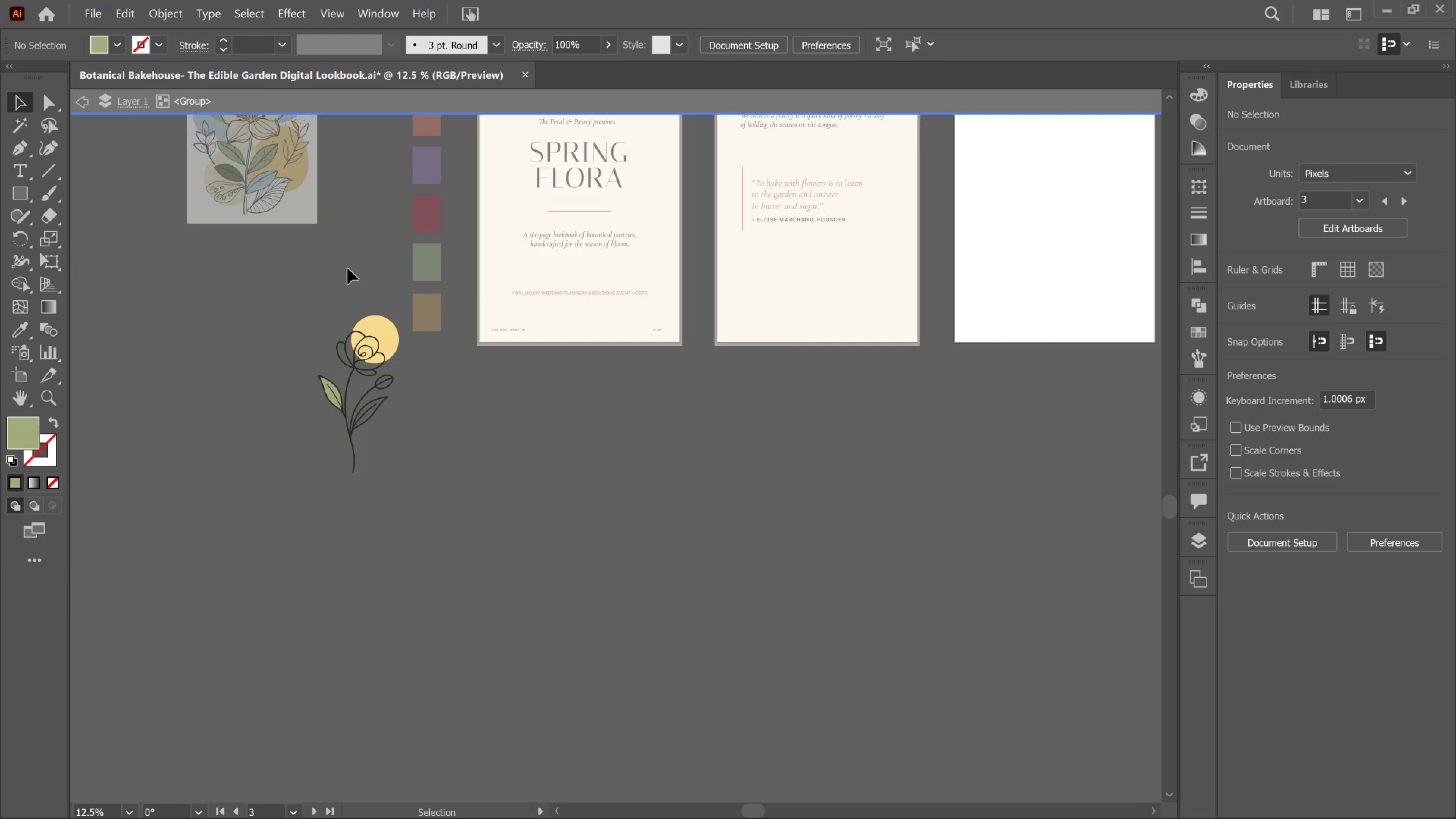 
double_click([348, 268])
 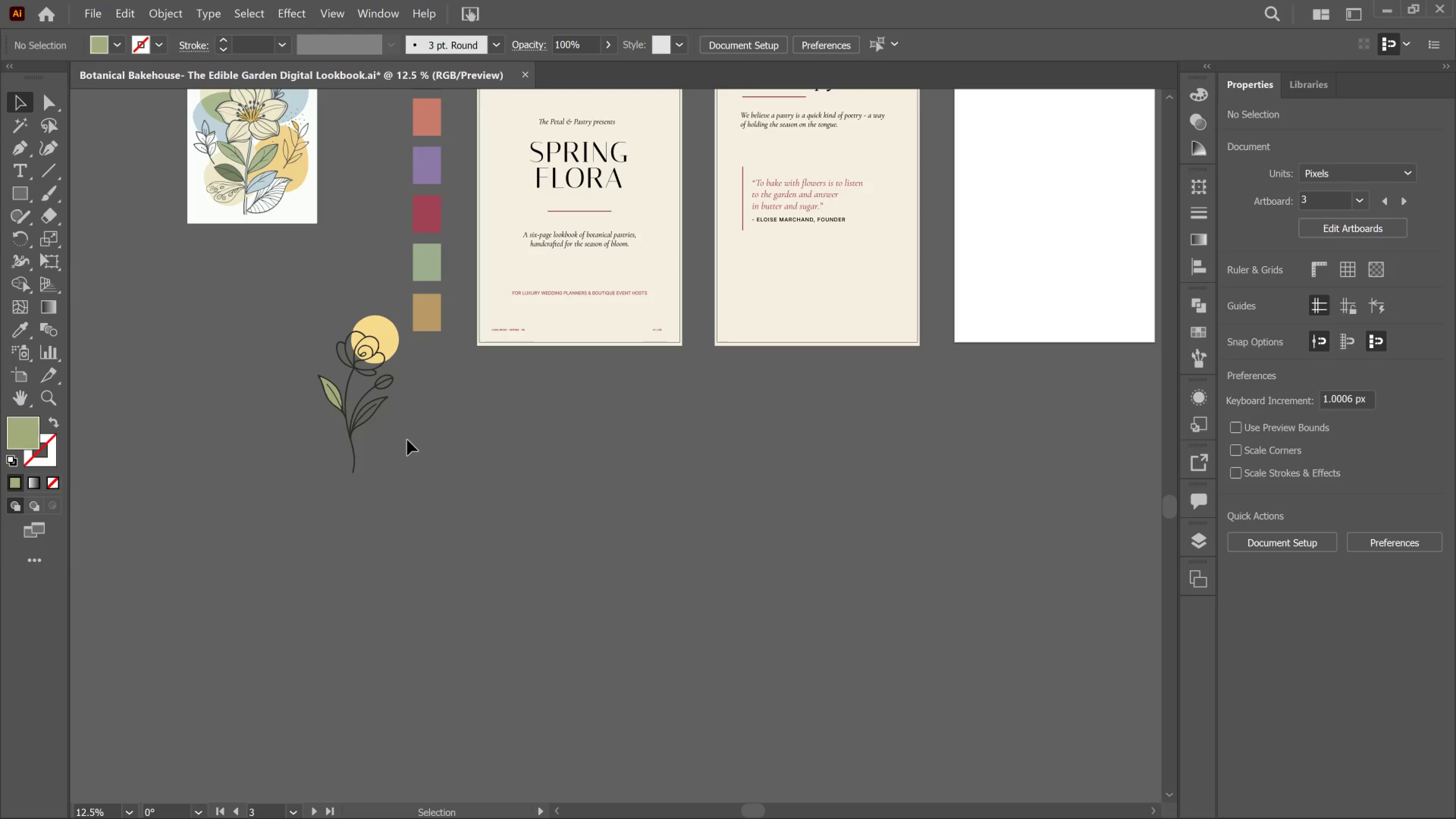 
left_click_drag(start_coordinate=[407, 442], to_coordinate=[337, 356])
 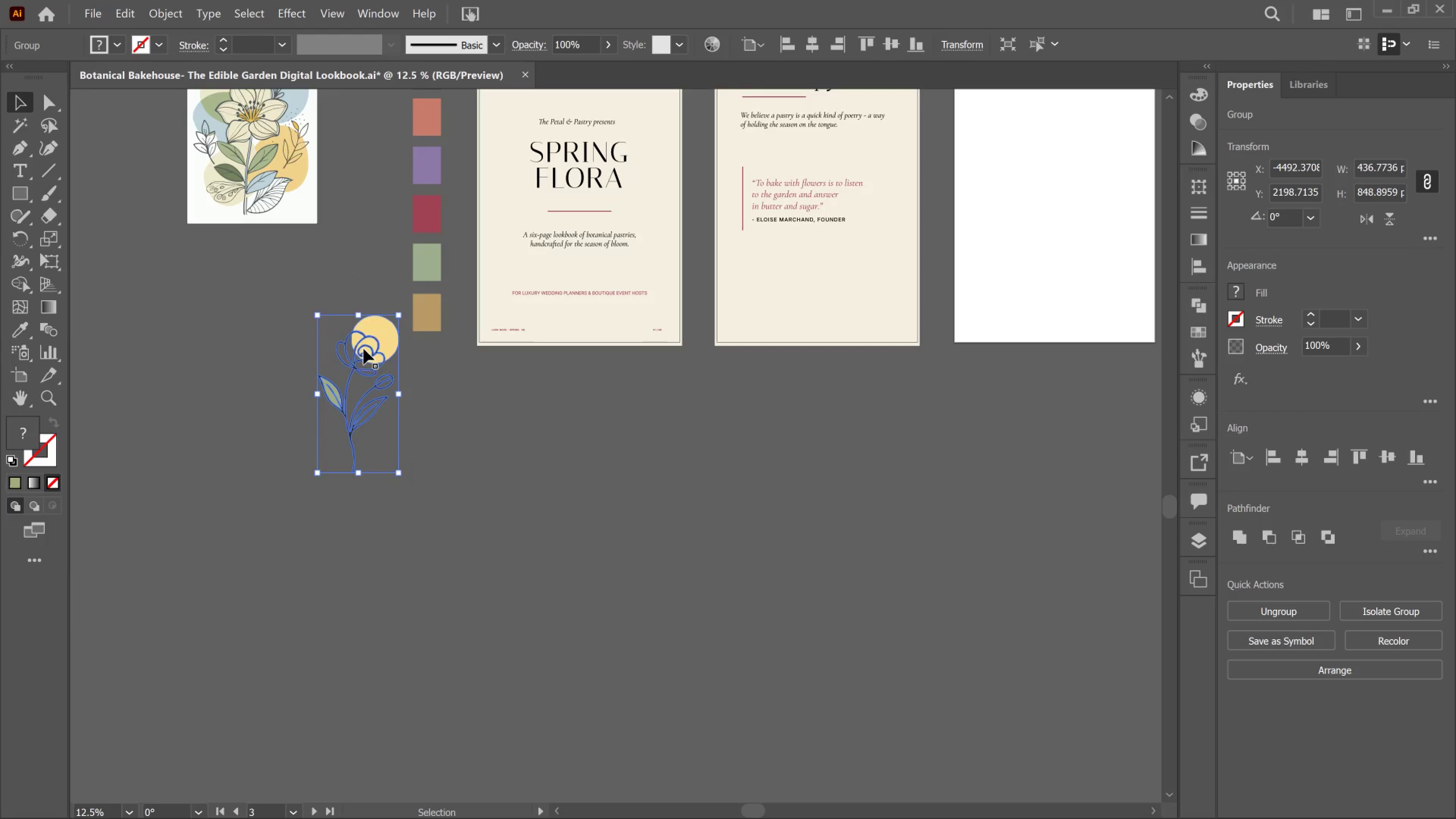 
left_click_drag(start_coordinate=[364, 349], to_coordinate=[513, 155])
 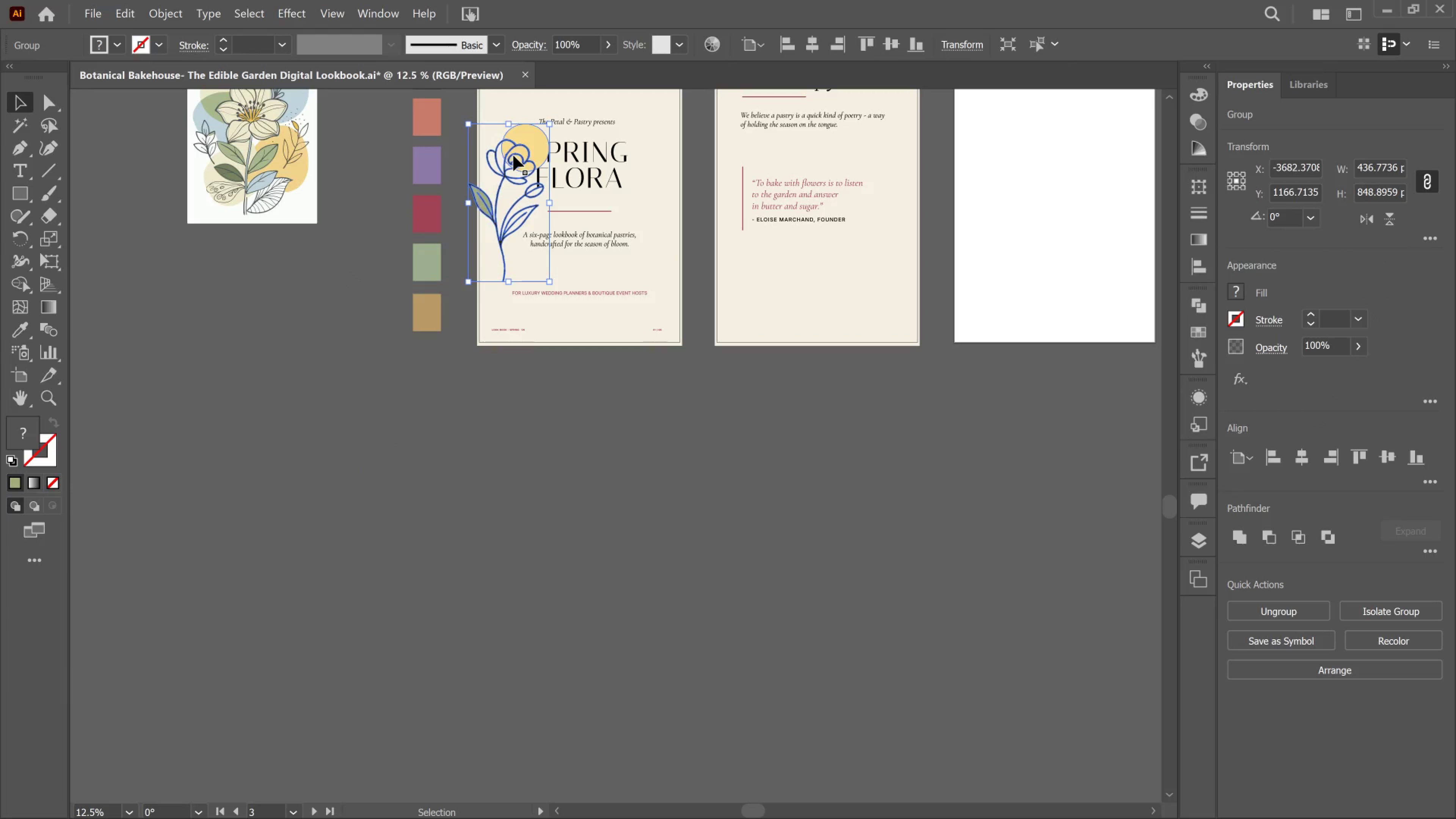 
hold_key(key=AltLeft, duration=0.38)
scroll: coordinate [519, 155], scroll_direction: up, amount: 16.0
 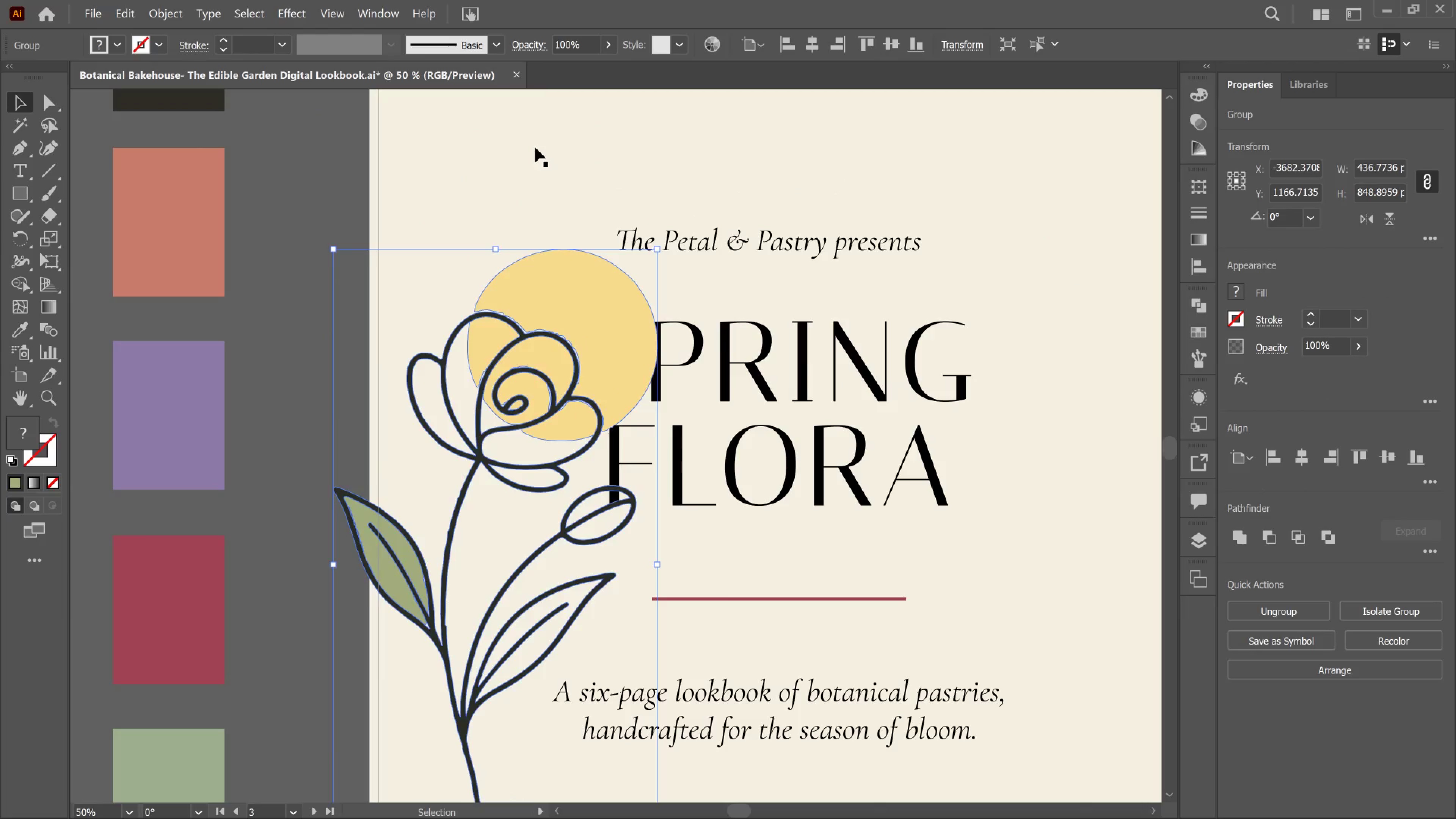 
left_click([535, 147])
 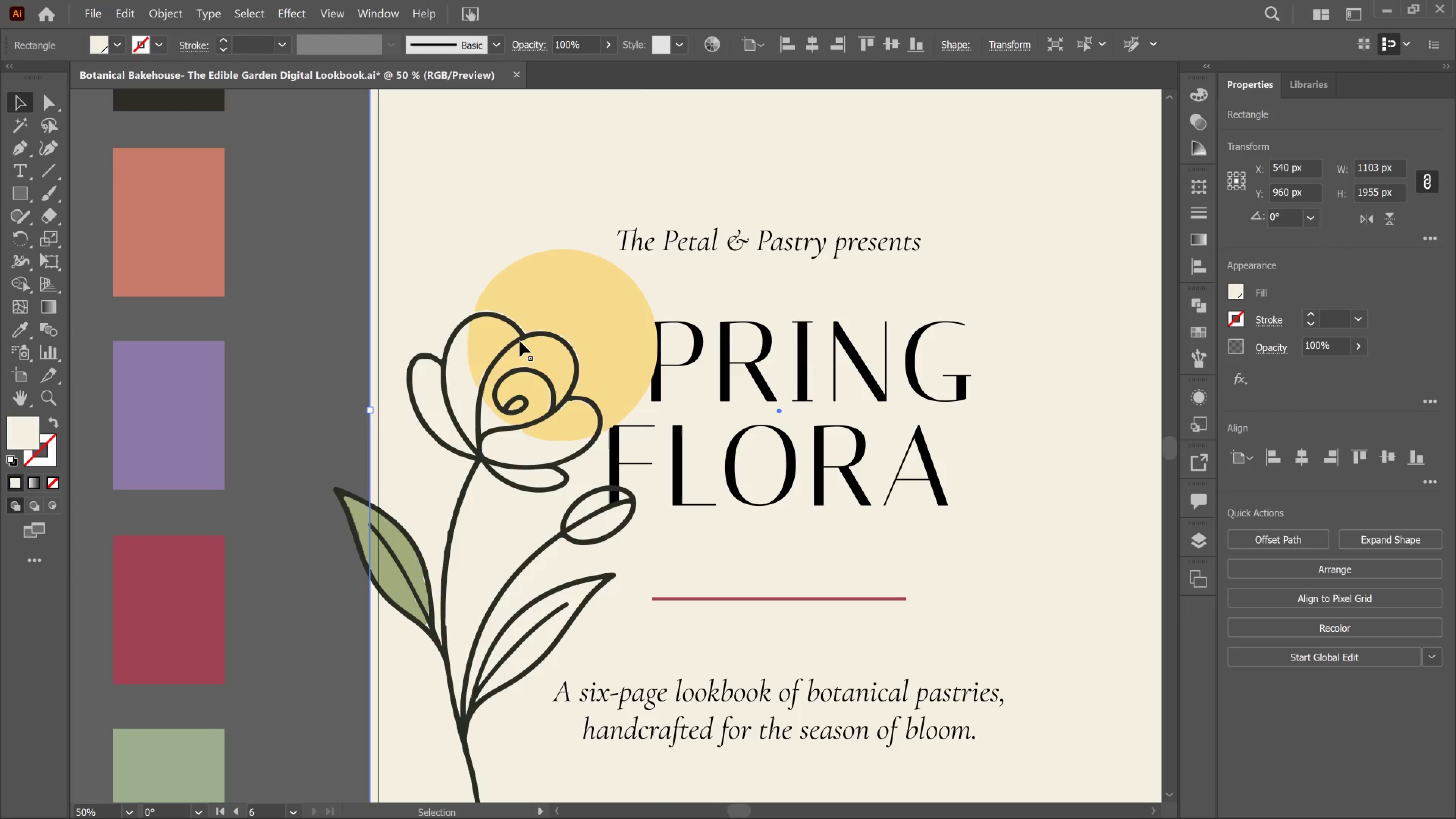 
left_click([520, 341])
 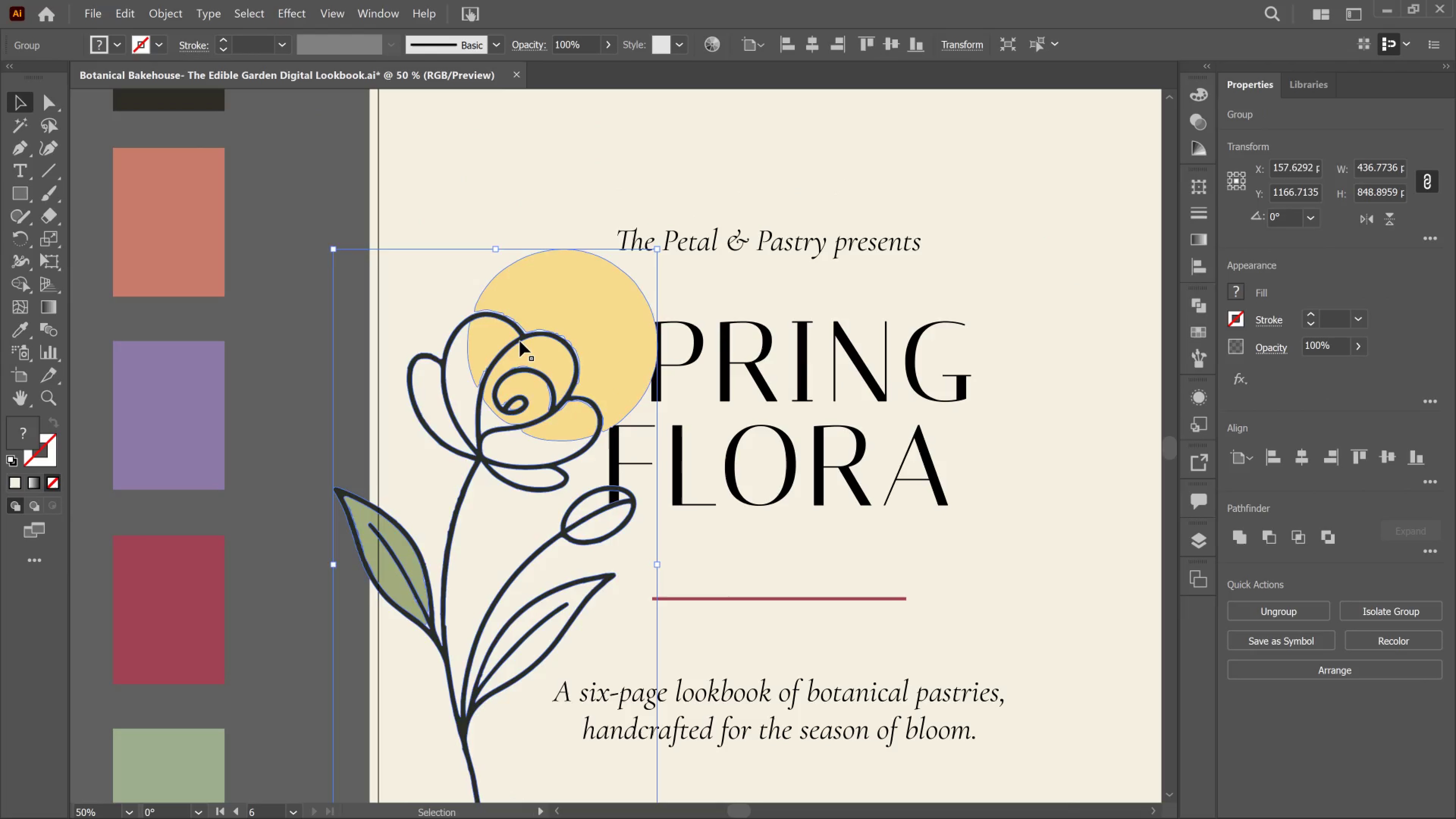 
key(Control+Shift+BracketLeft)
 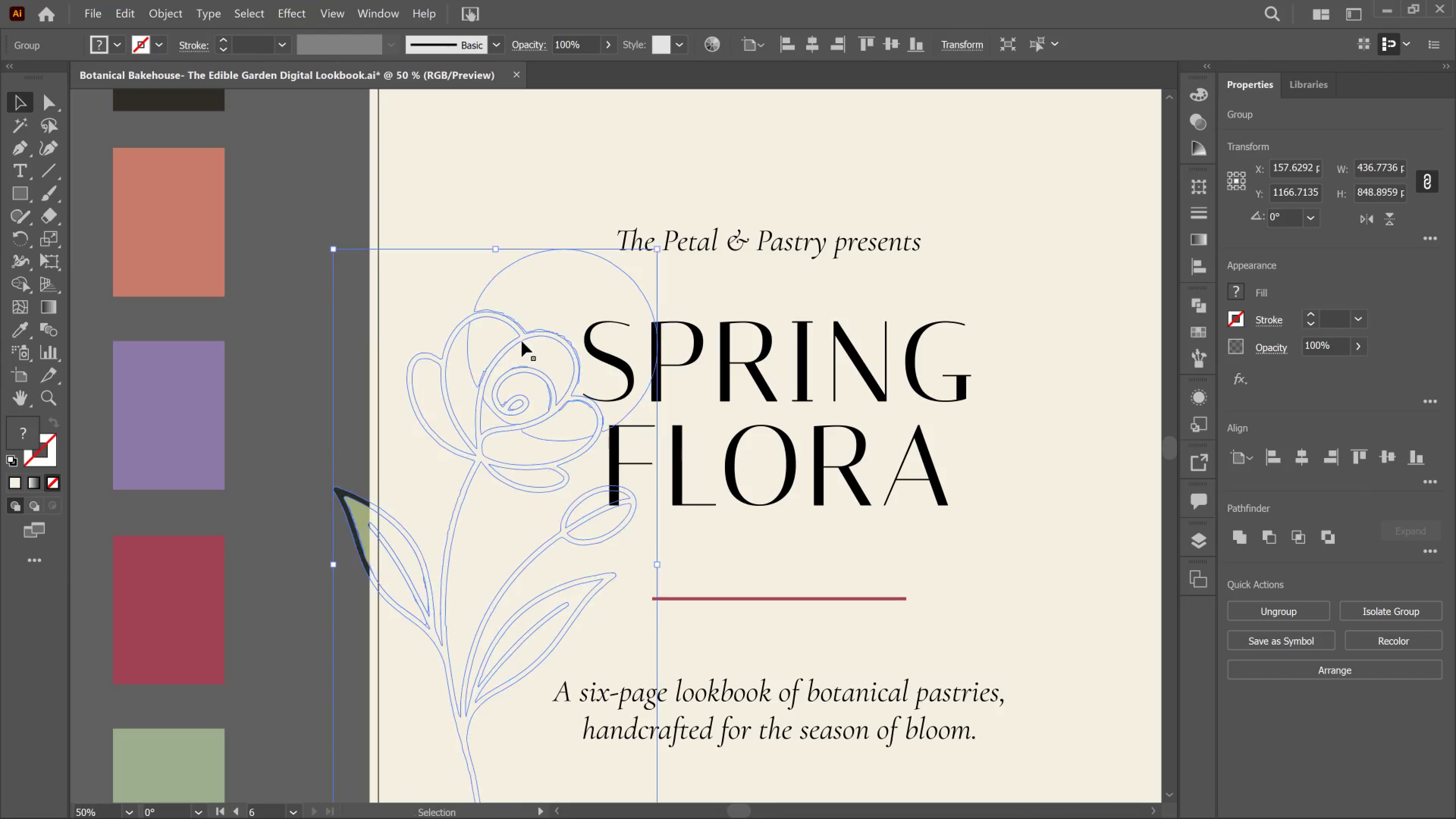 
key(Control+BracketRight)
 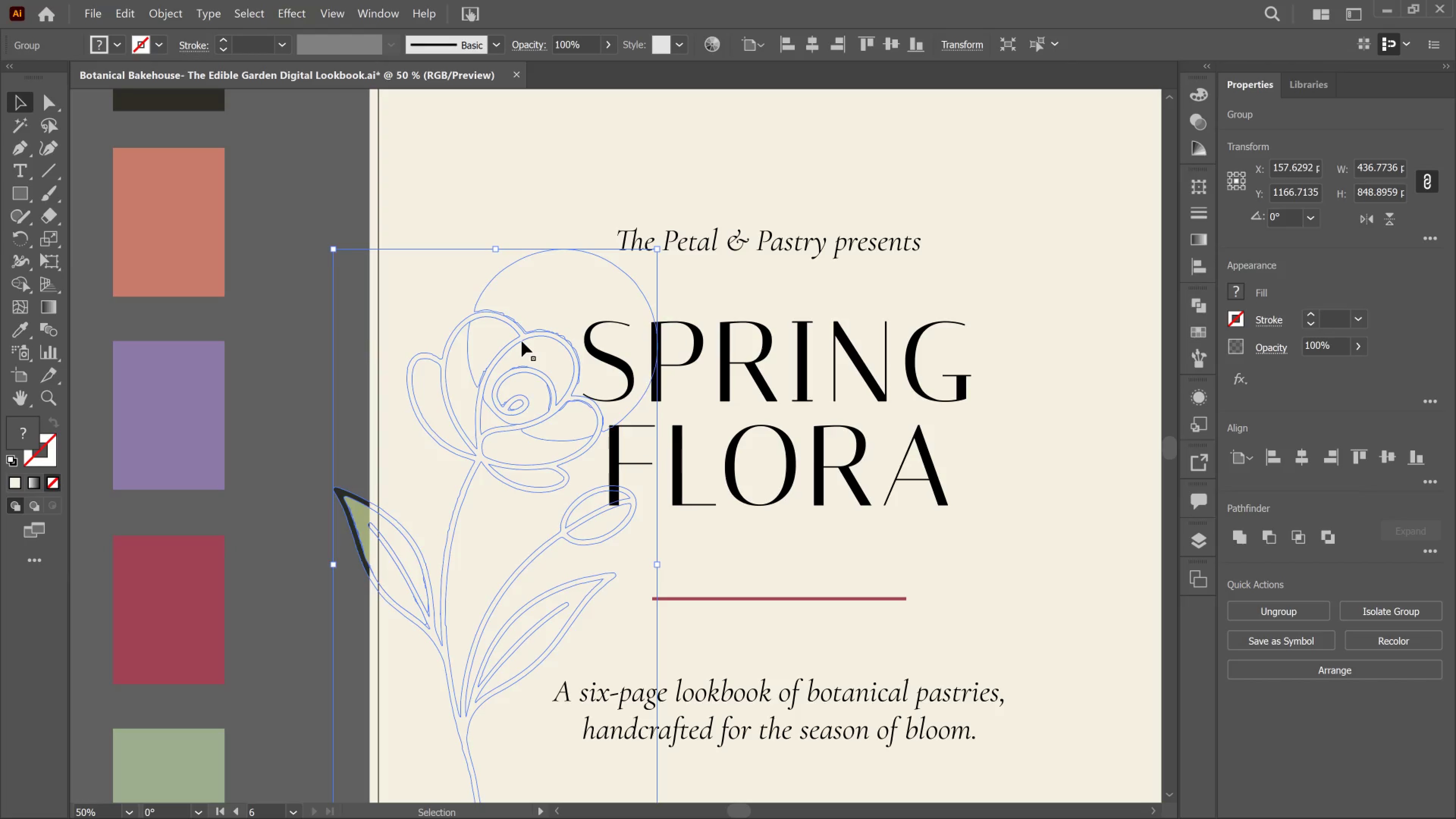 
key(Control+BracketRight)
 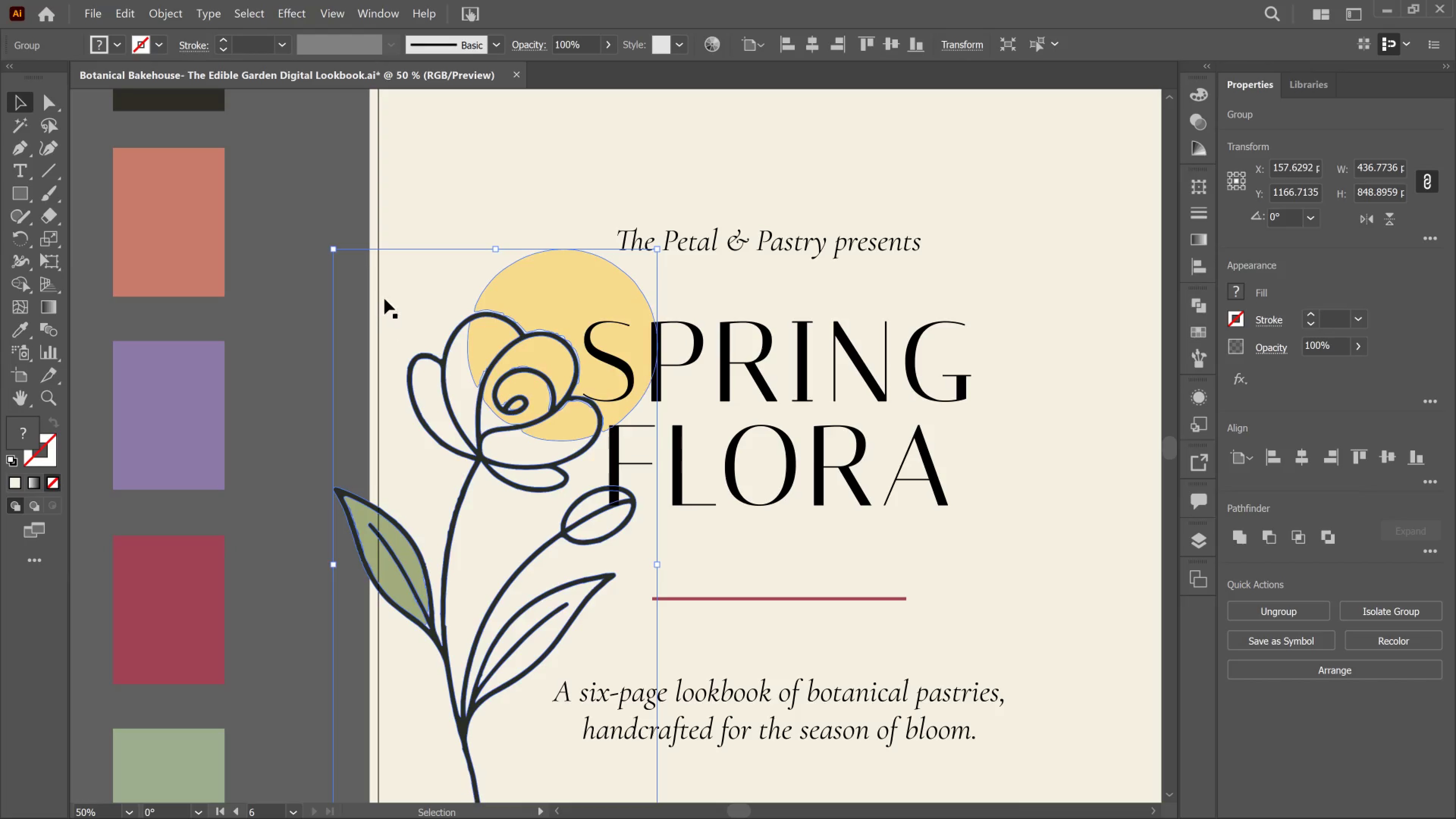 
left_click([278, 244])
 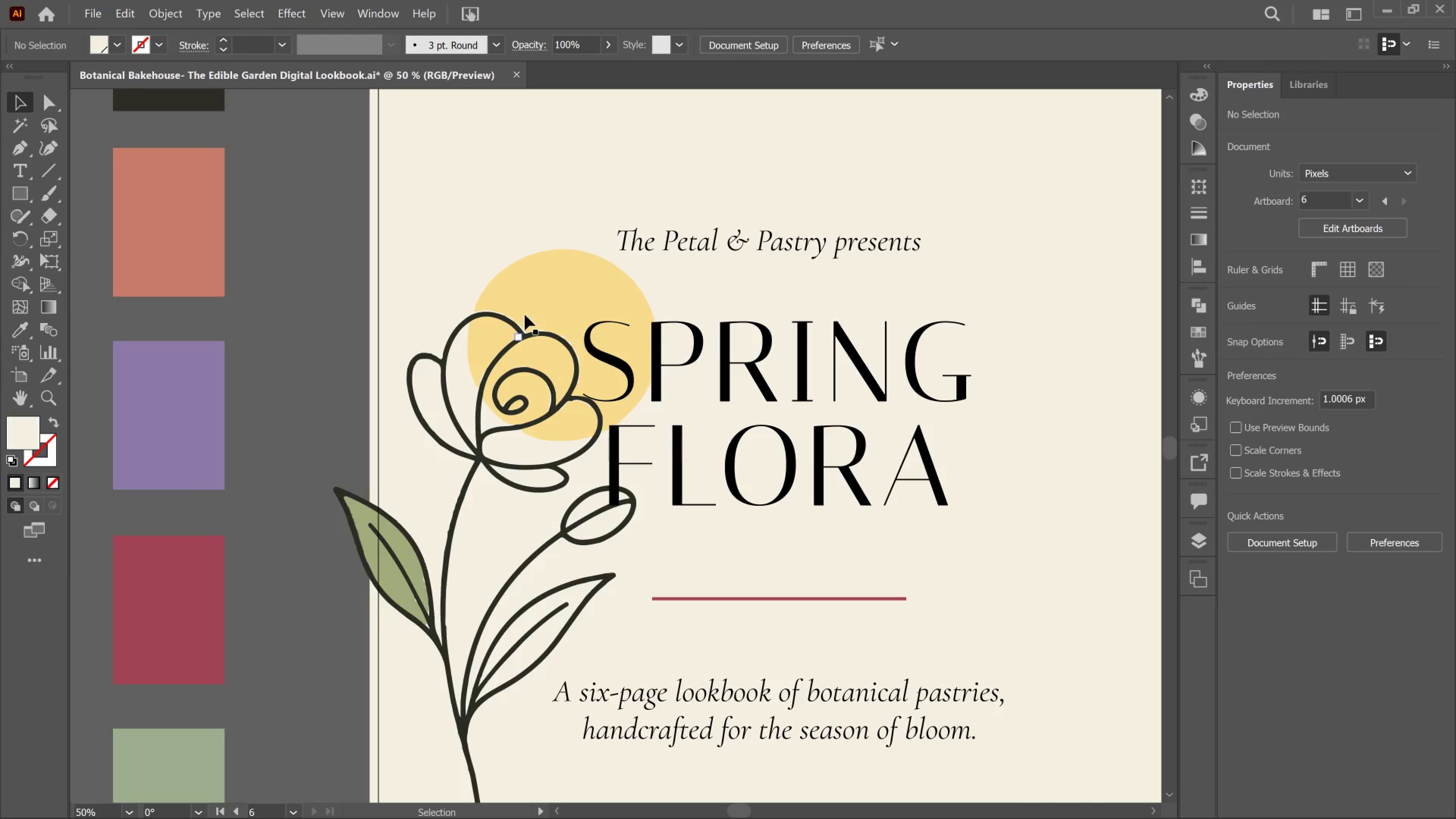 
left_click_drag(start_coordinate=[522, 396], to_coordinate=[468, 182])
 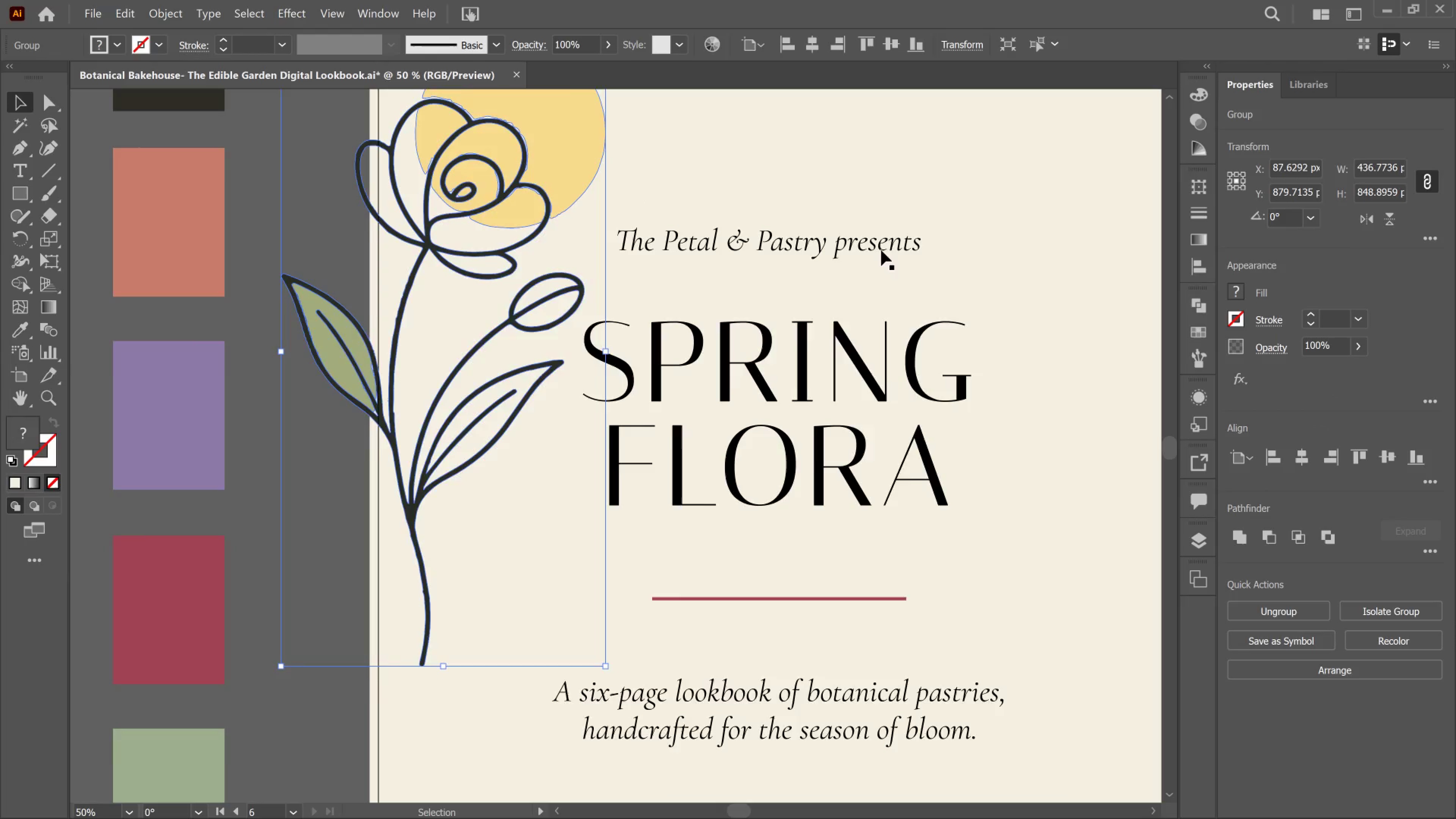 
scroll: coordinate [861, 243], scroll_direction: up, amount: 8.0
 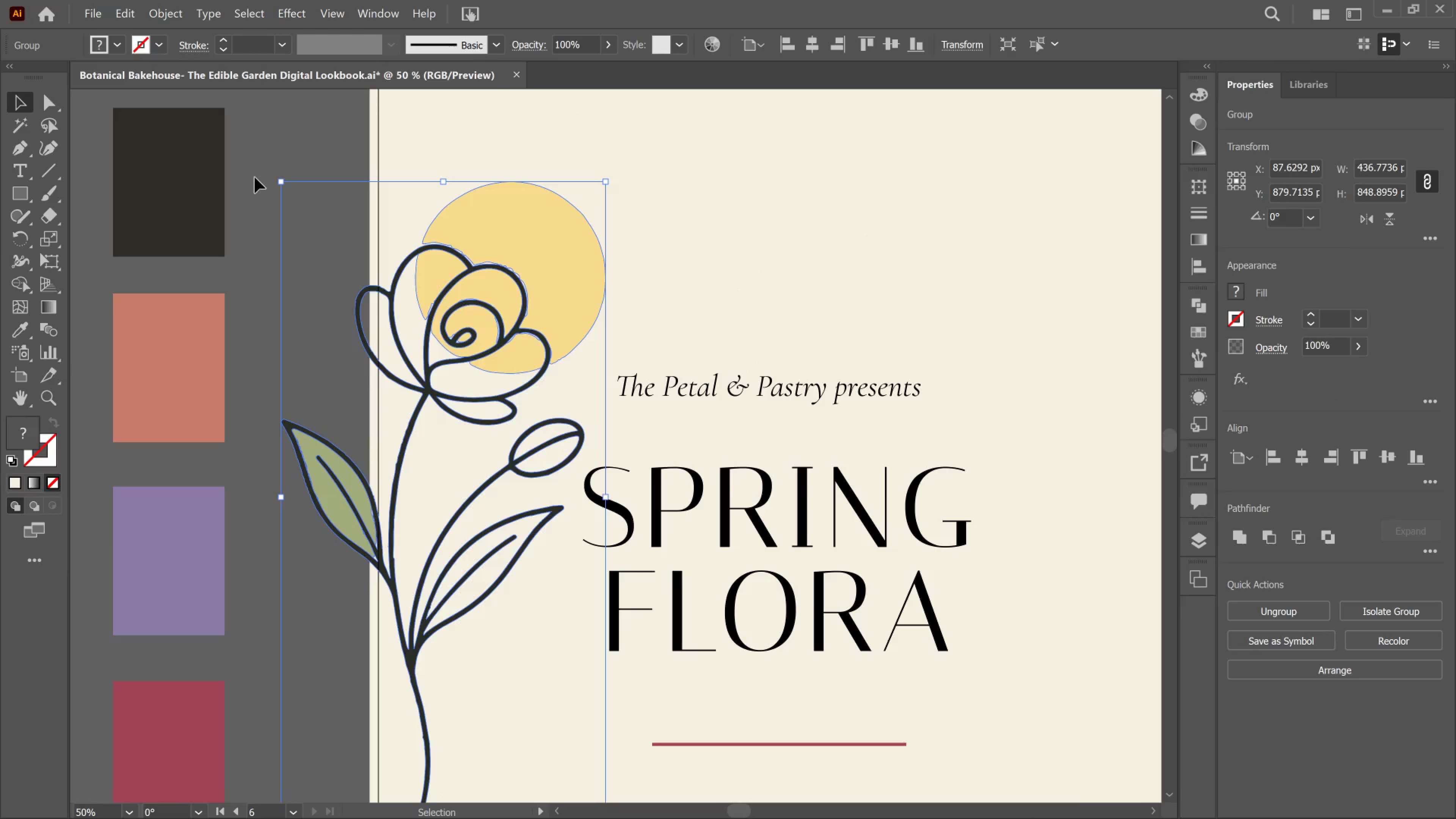 
left_click([256, 159])
 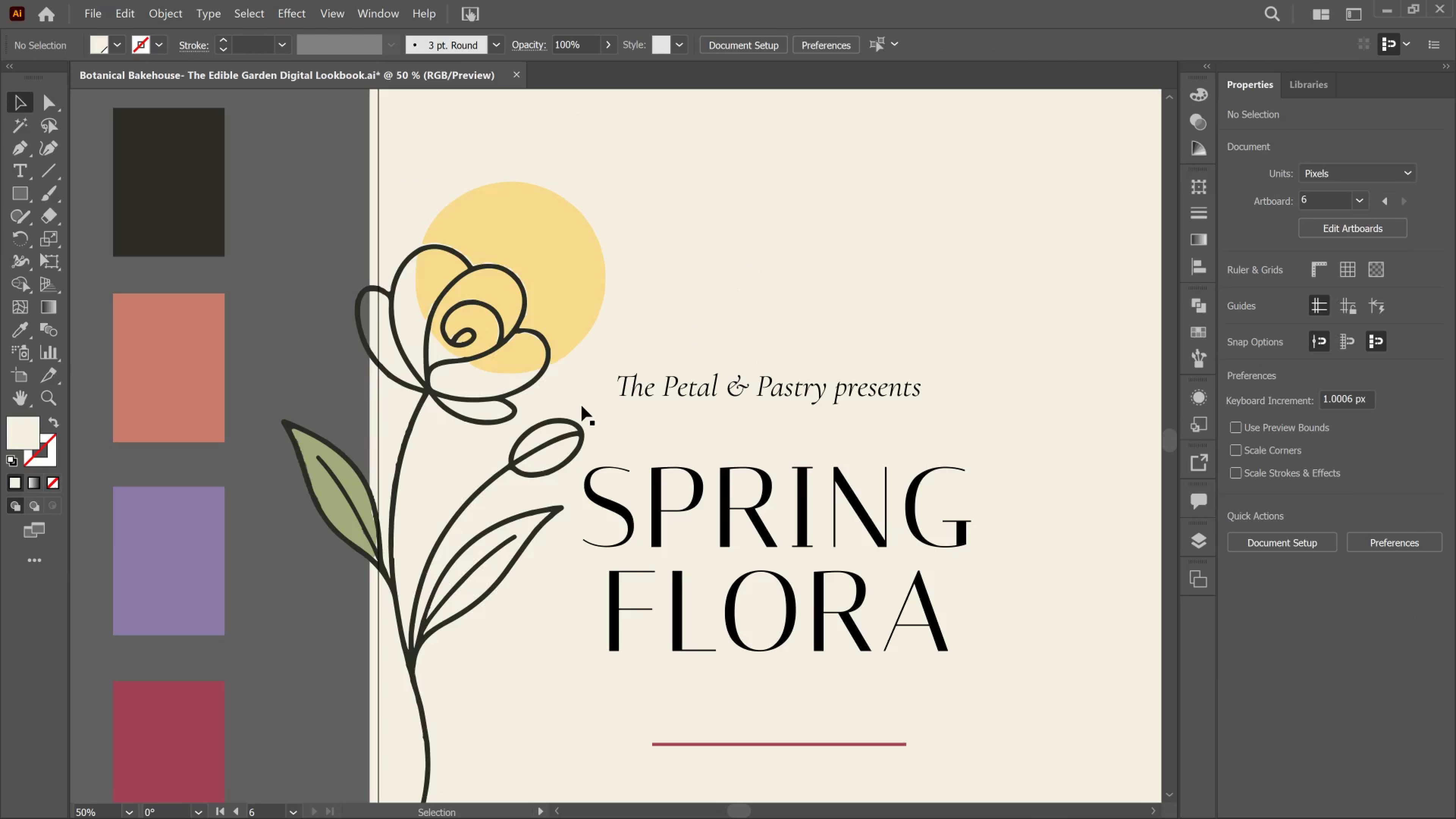 
hold_key(key=AltLeft, duration=0.42)
 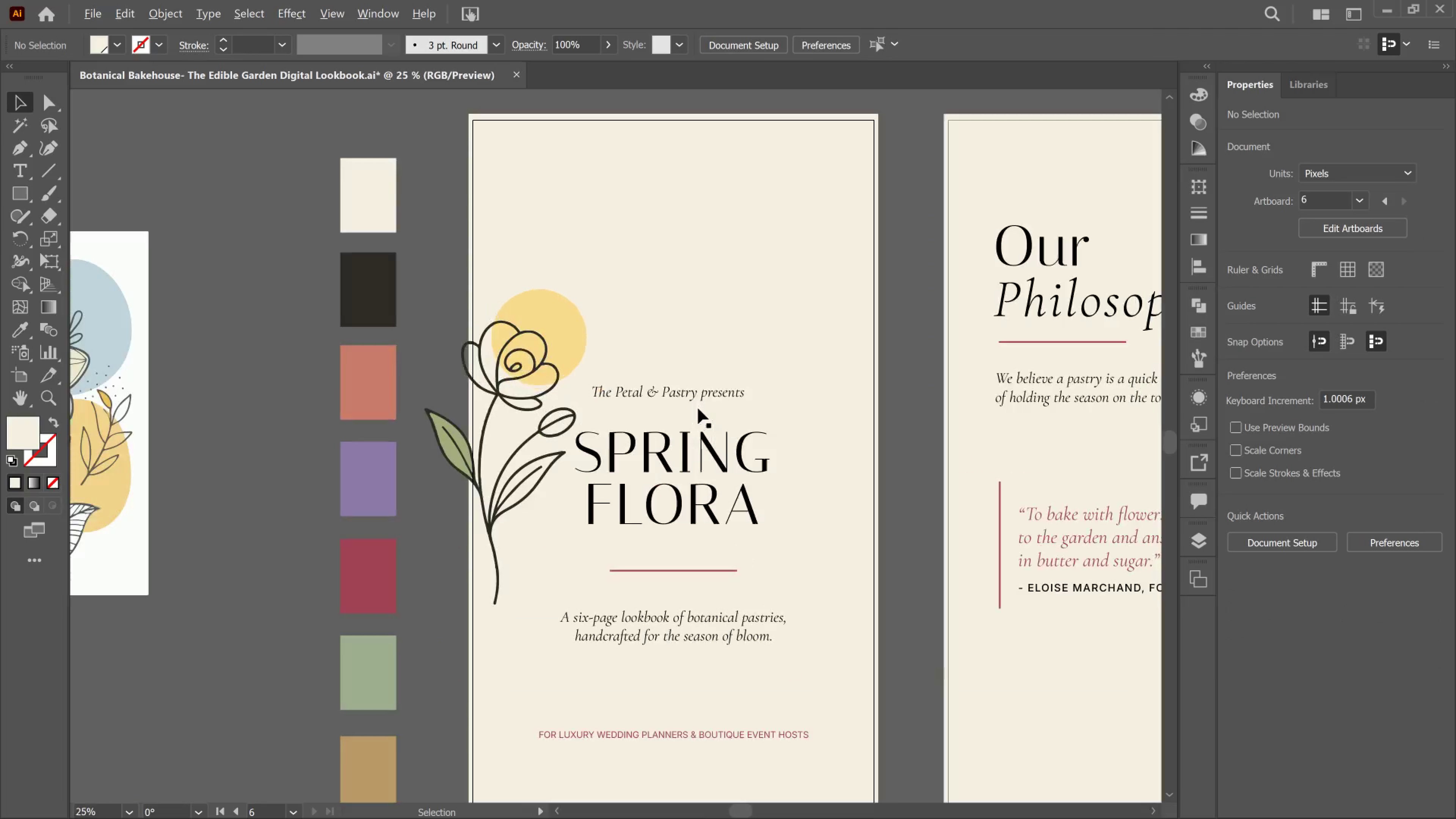 
key(Alt+AltLeft)
 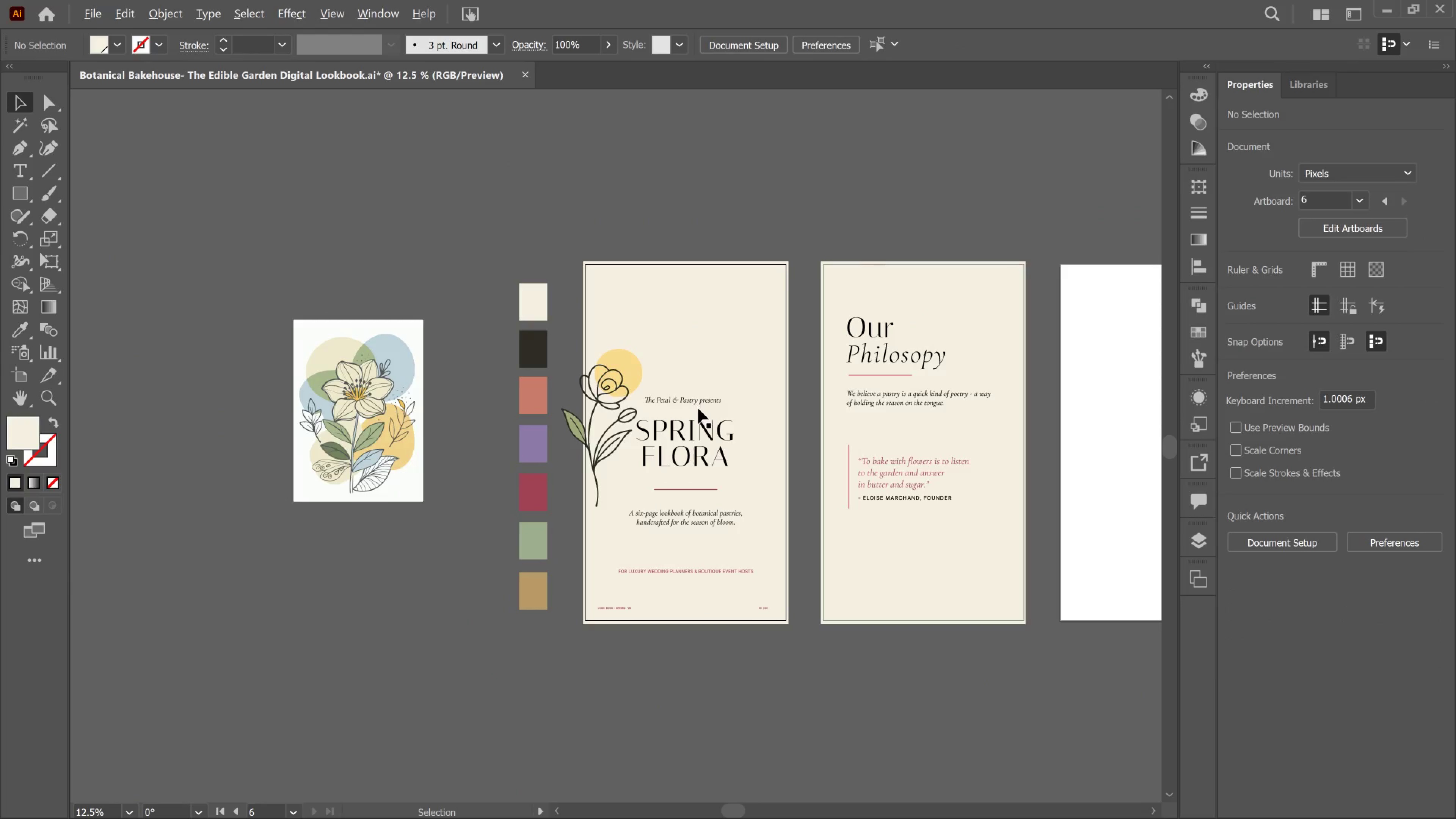 
scroll: coordinate [663, 405], scroll_direction: down, amount: 3.0
 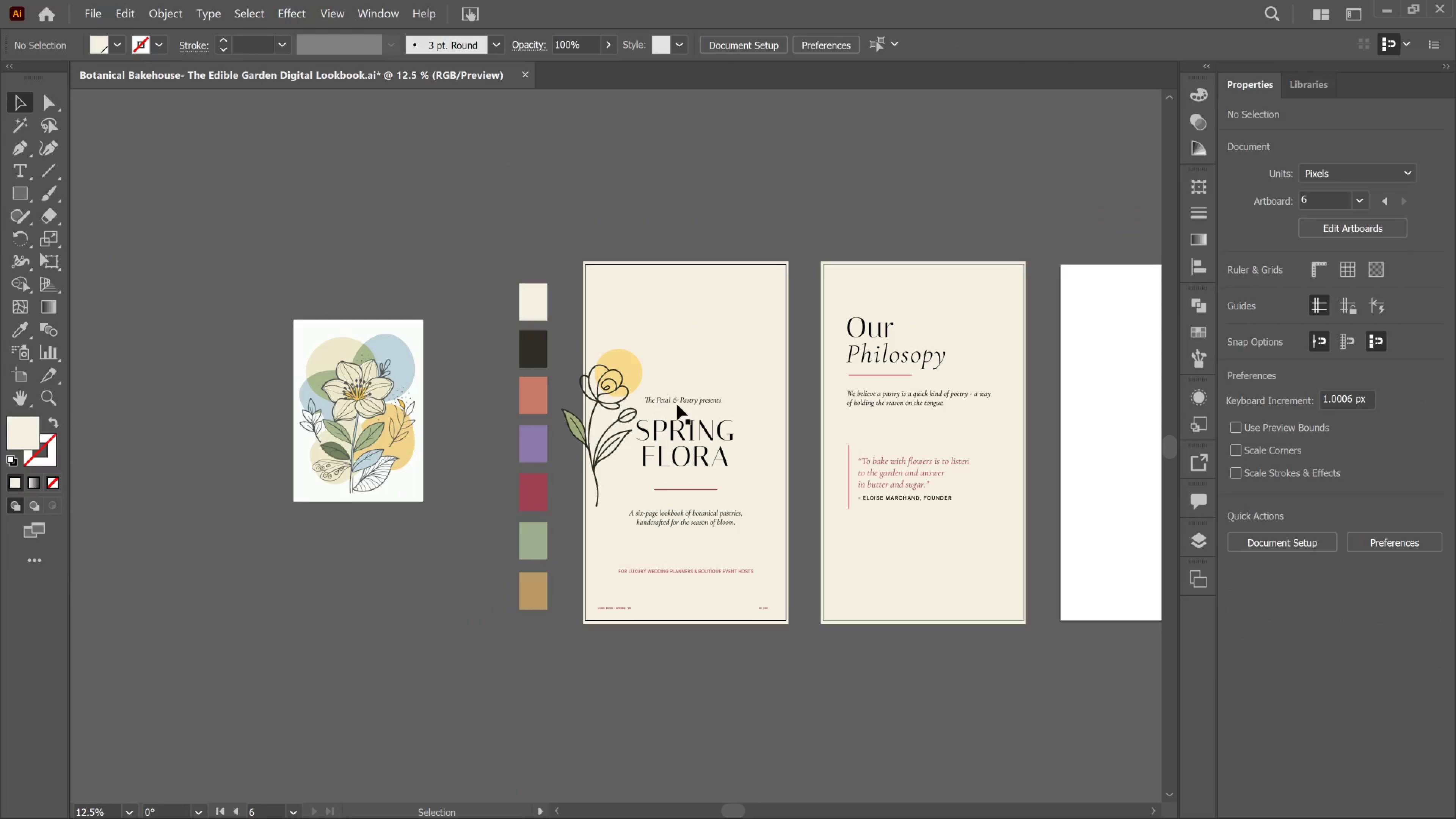 
scroll: coordinate [698, 408], scroll_direction: up, amount: 1.0
 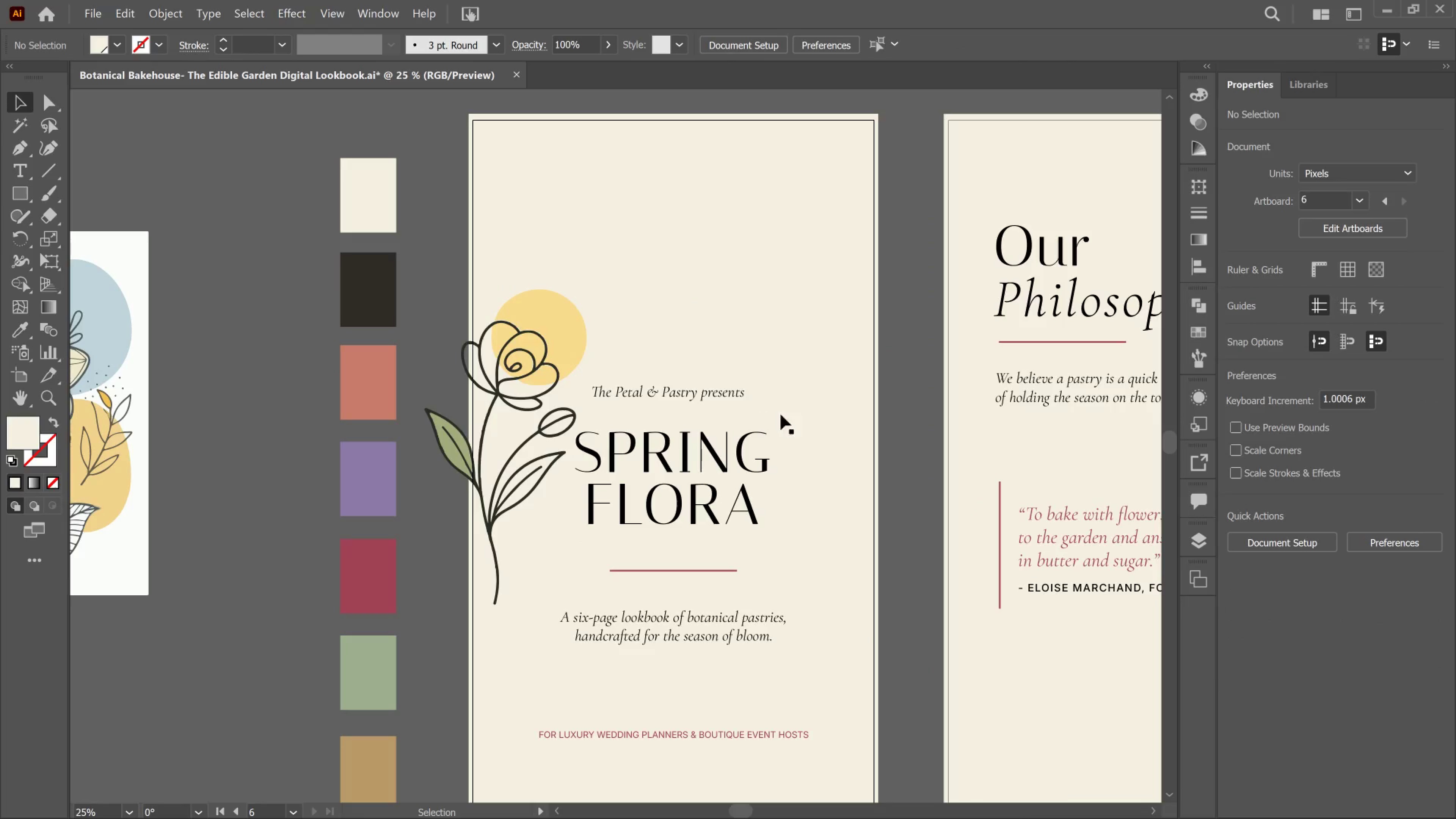 
key(Alt+AltLeft)
 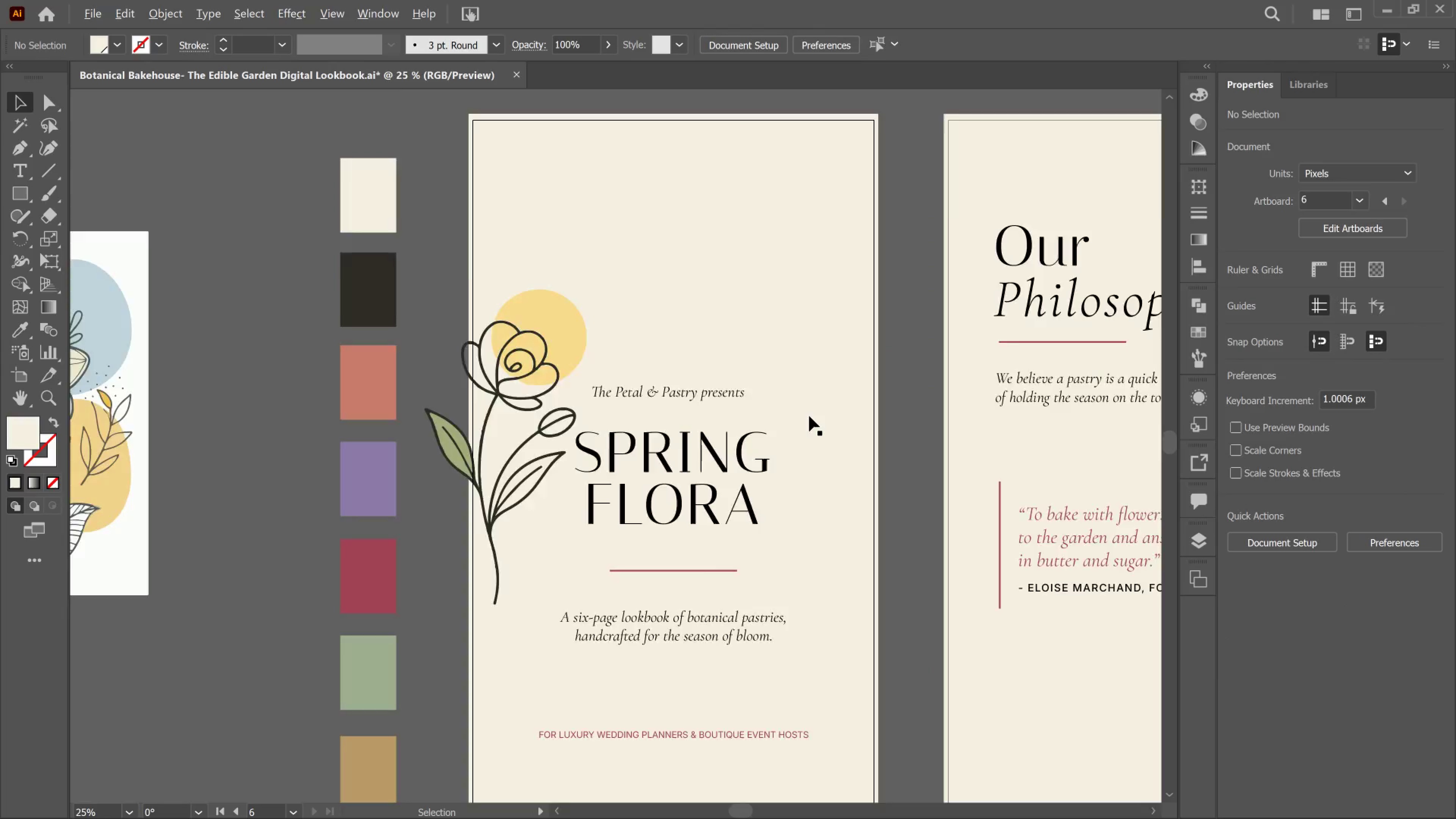 
scroll: coordinate [811, 416], scroll_direction: down, amount: 1.0
 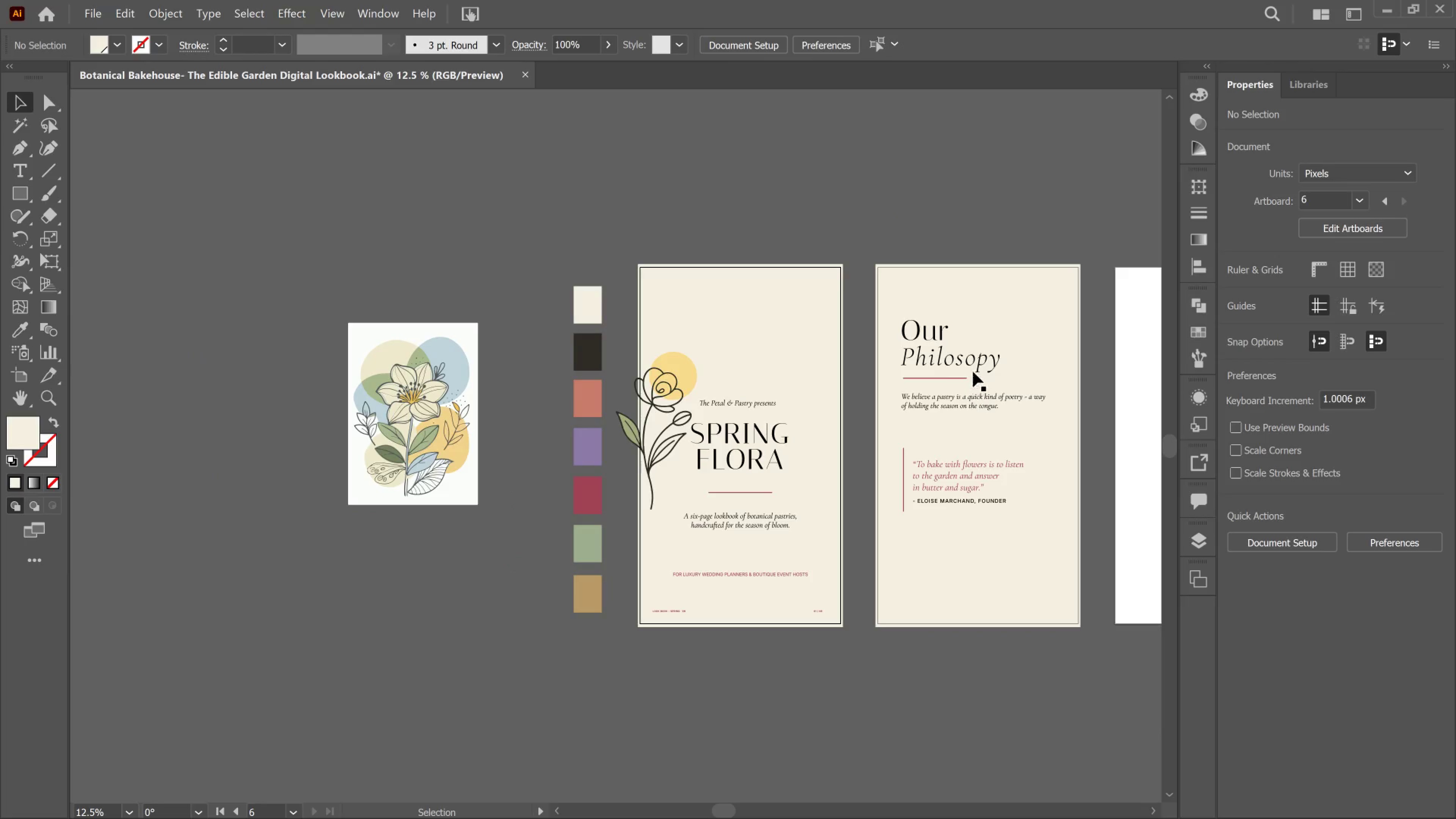 
hold_key(key=Space, duration=0.84)
 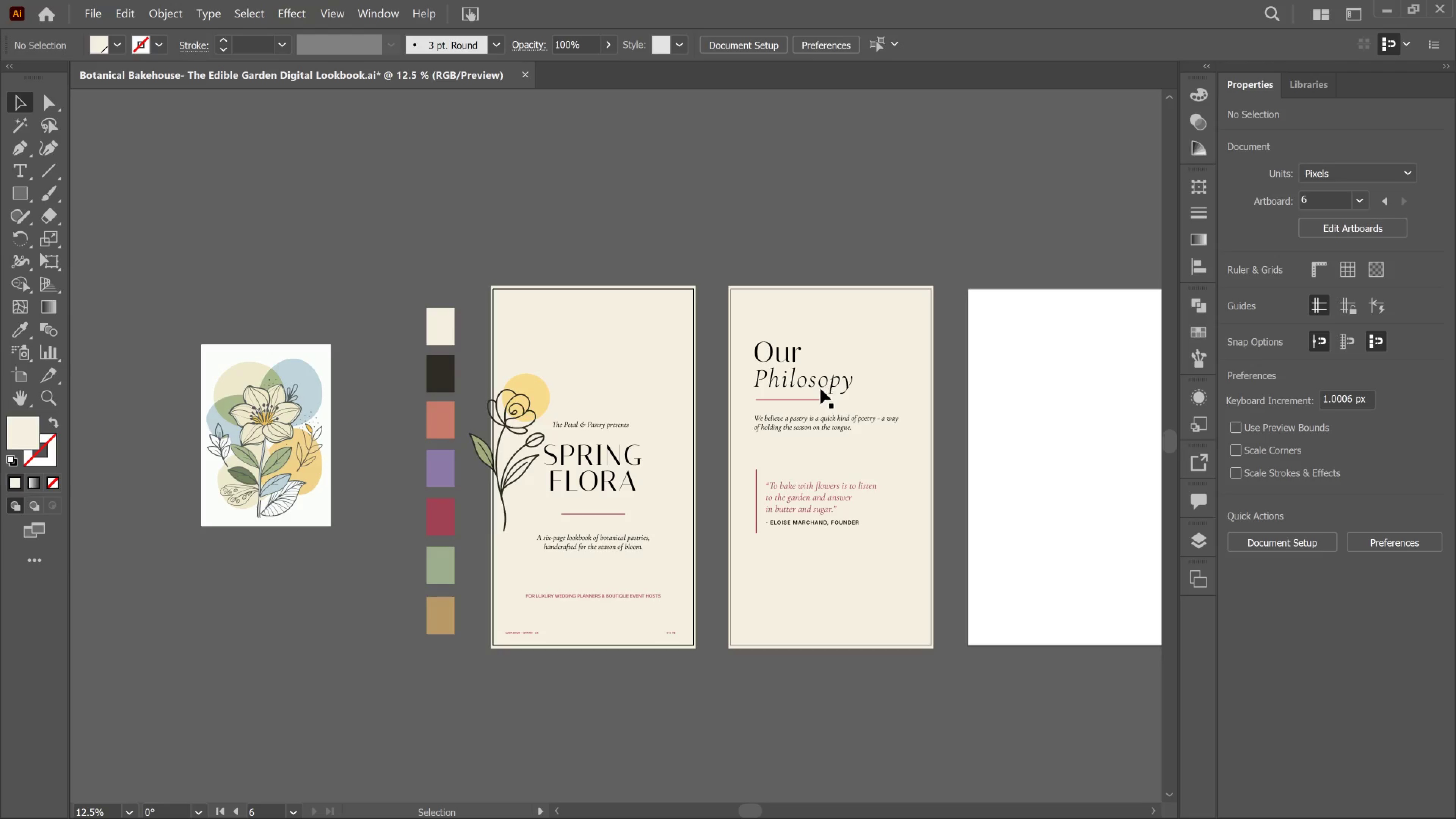 
left_click_drag(start_coordinate=[973, 365], to_coordinate=[825, 387])
 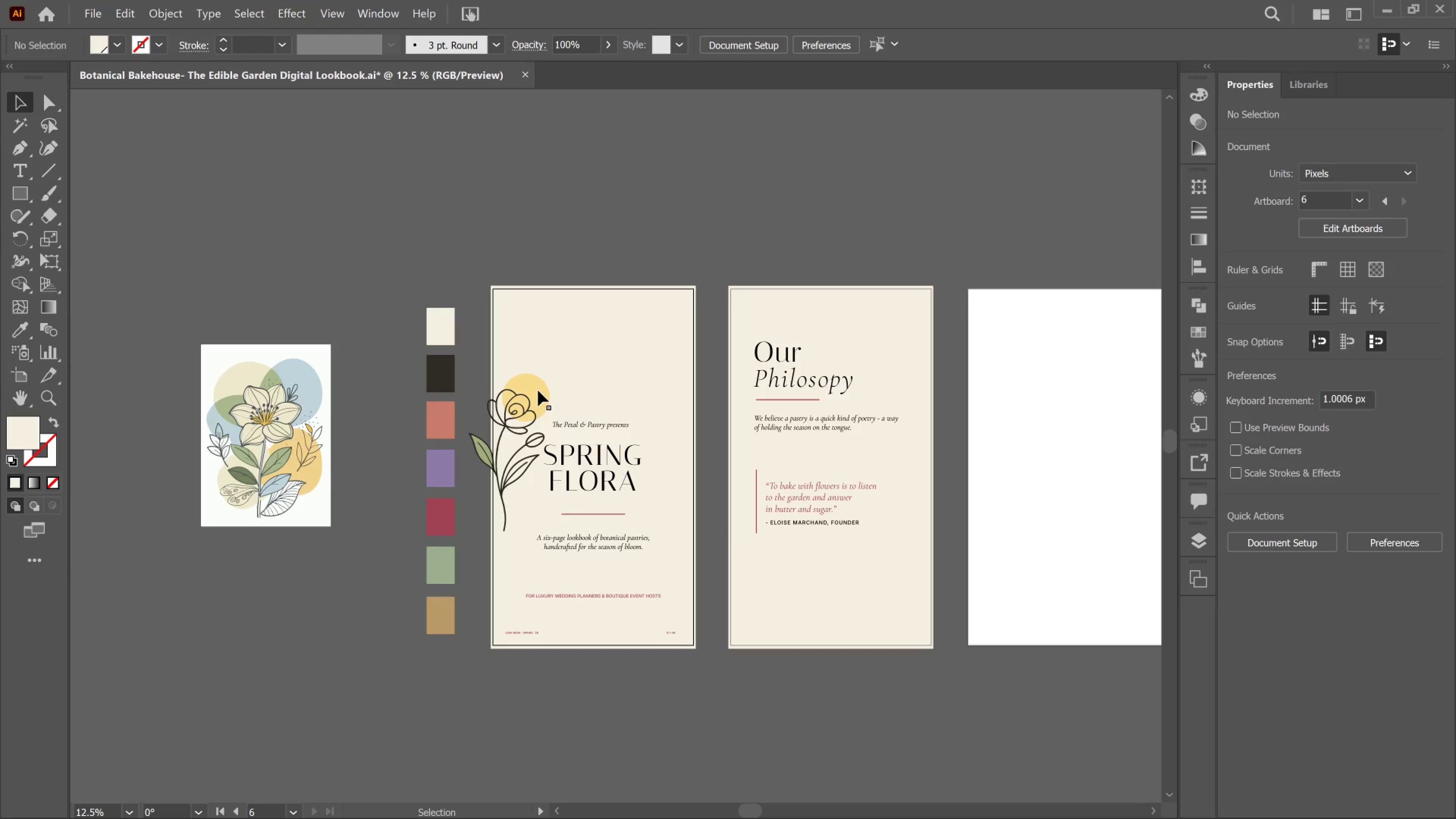 
left_click([534, 391])
 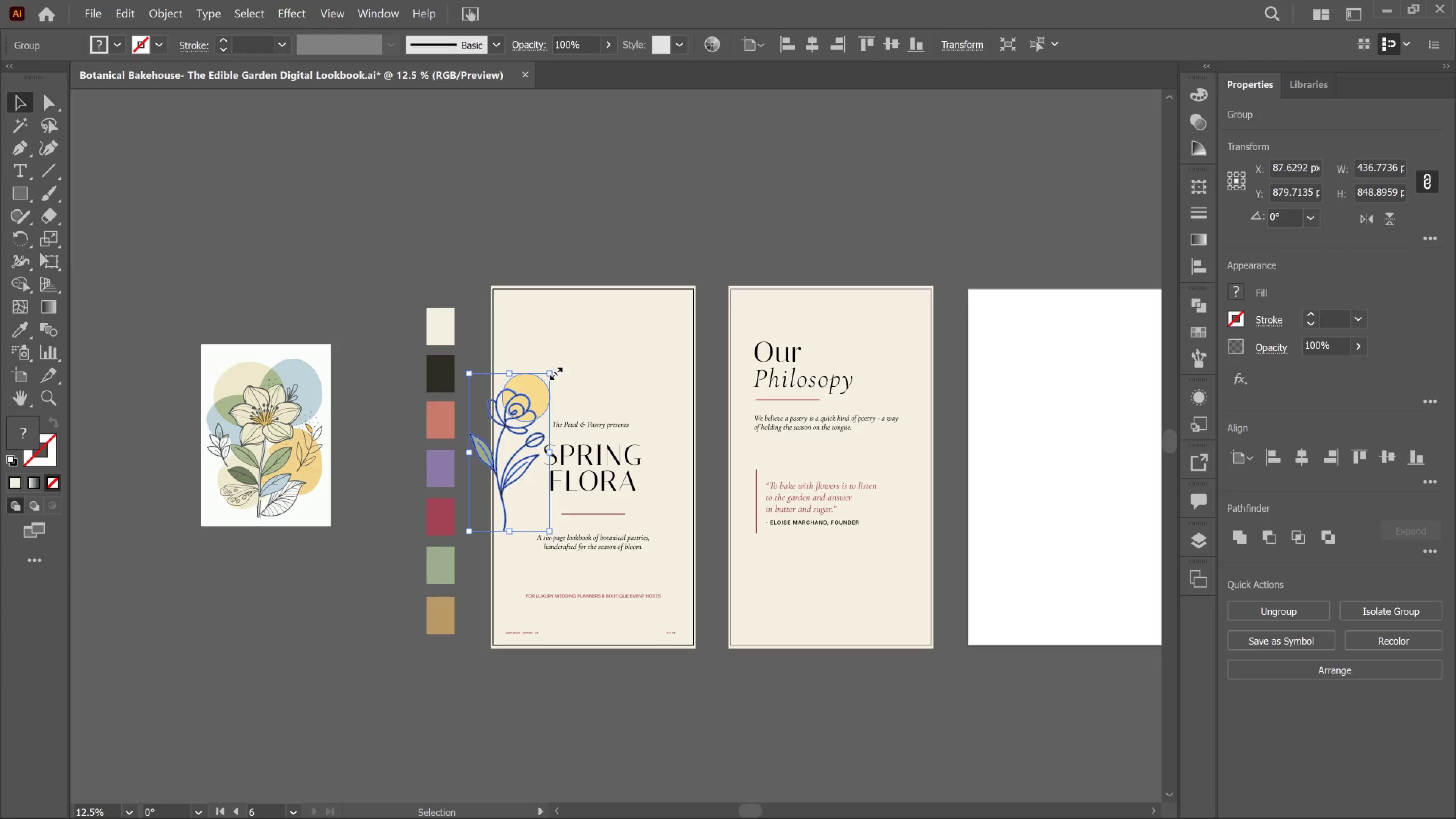 
wait(6.34)
 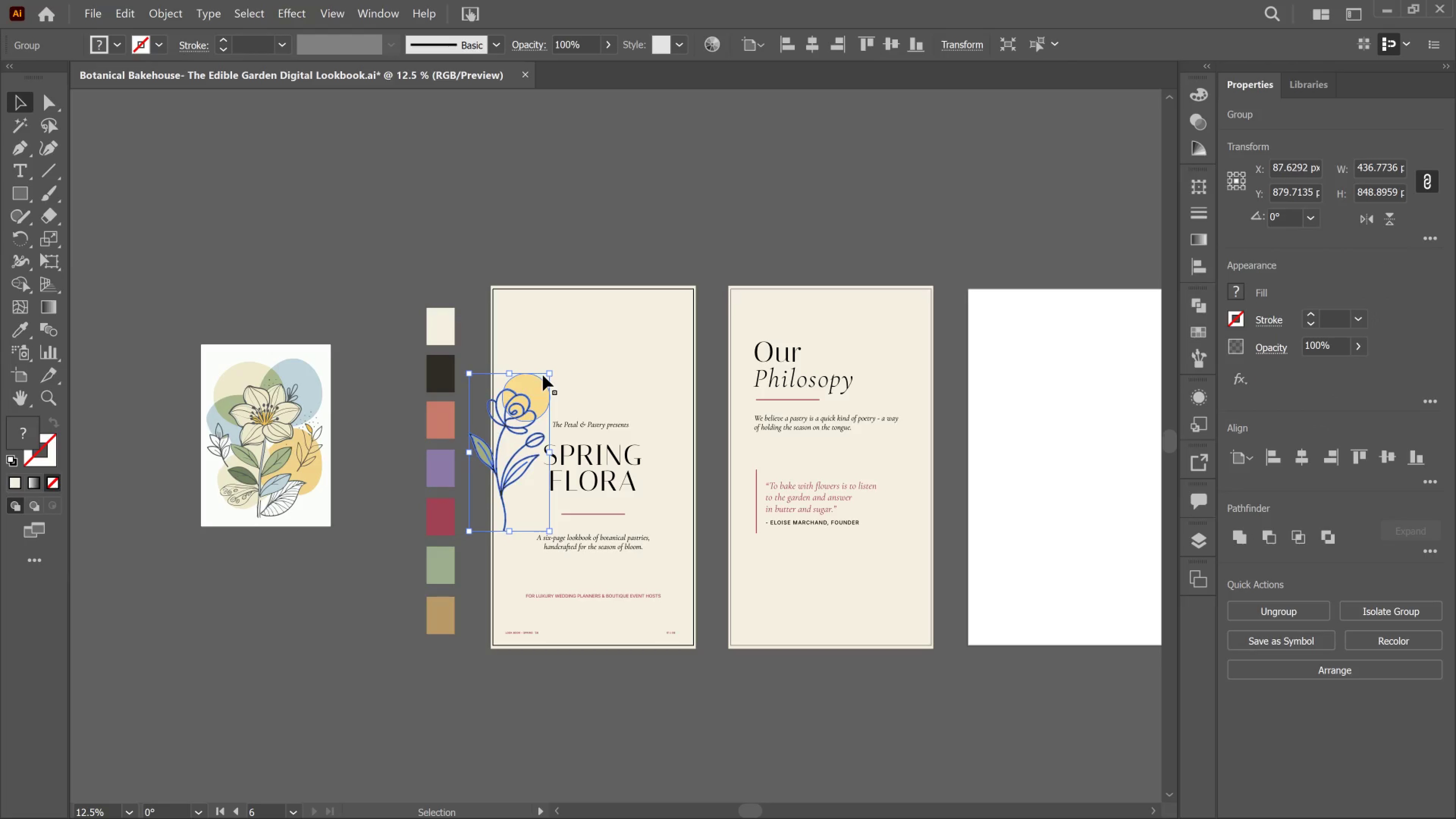 
left_click_drag(start_coordinate=[527, 405], to_coordinate=[611, 336])
 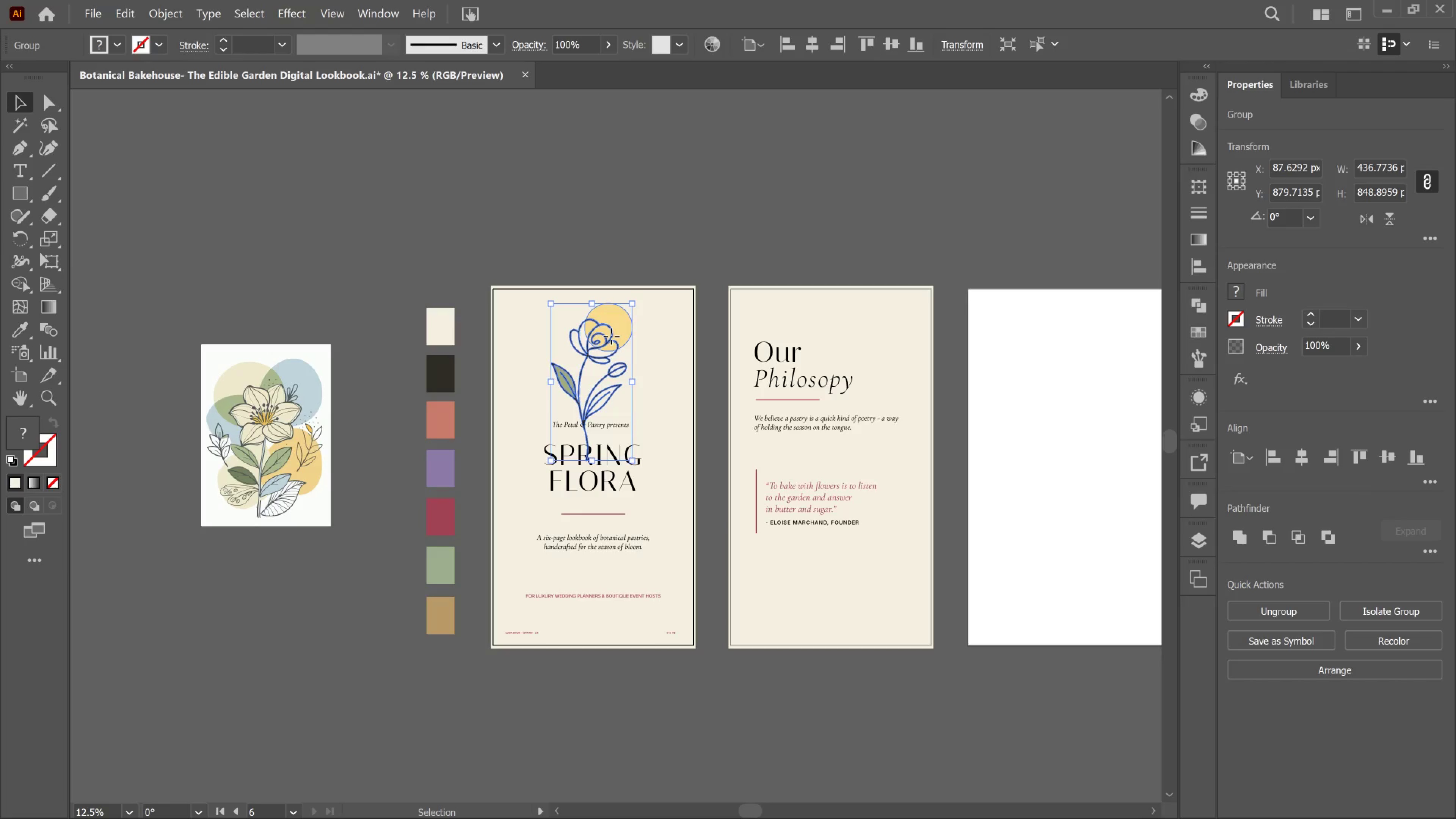 
left_click_drag(start_coordinate=[611, 336], to_coordinate=[613, 348])
 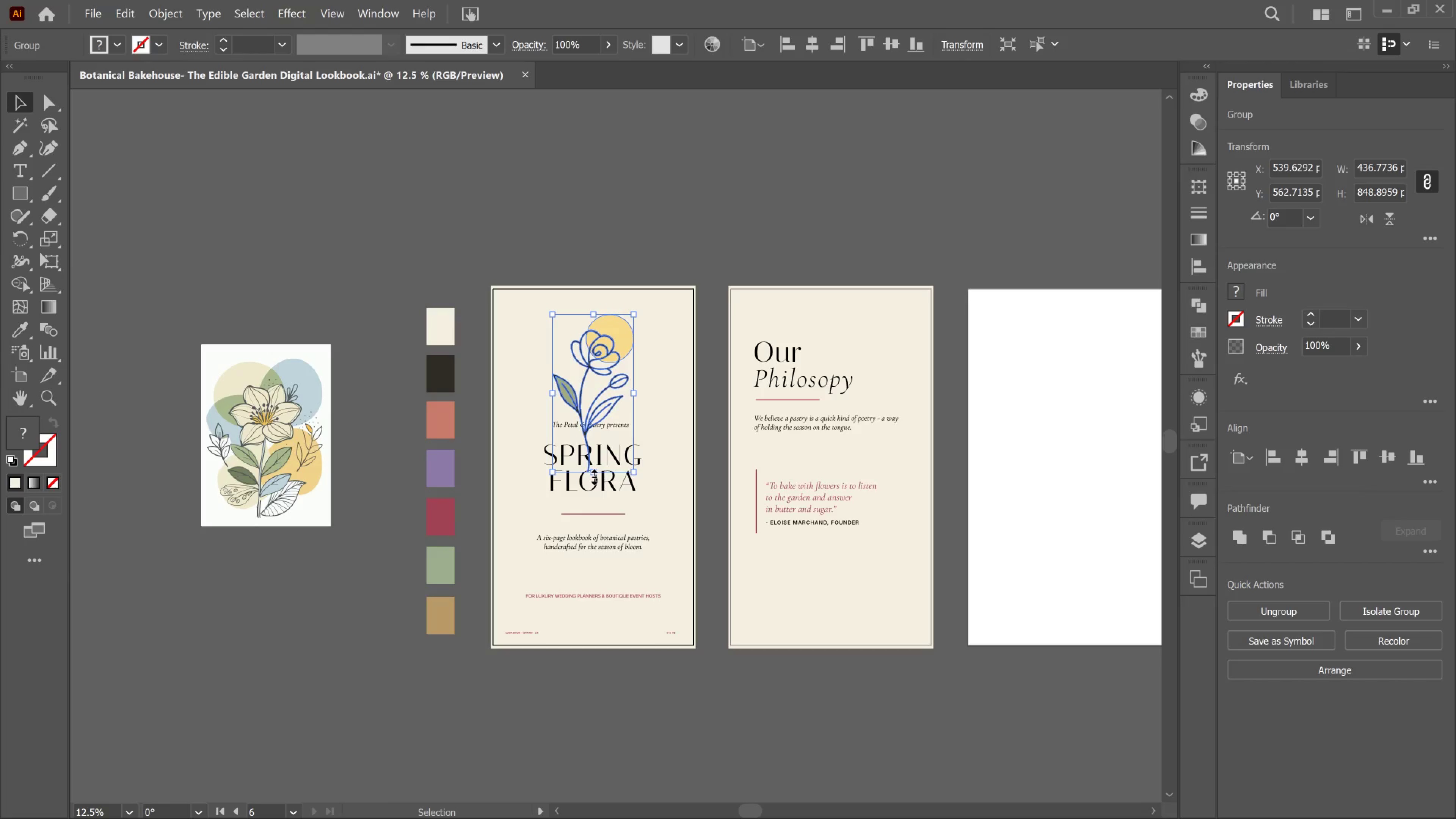 
left_click_drag(start_coordinate=[592, 475], to_coordinate=[589, 424])
 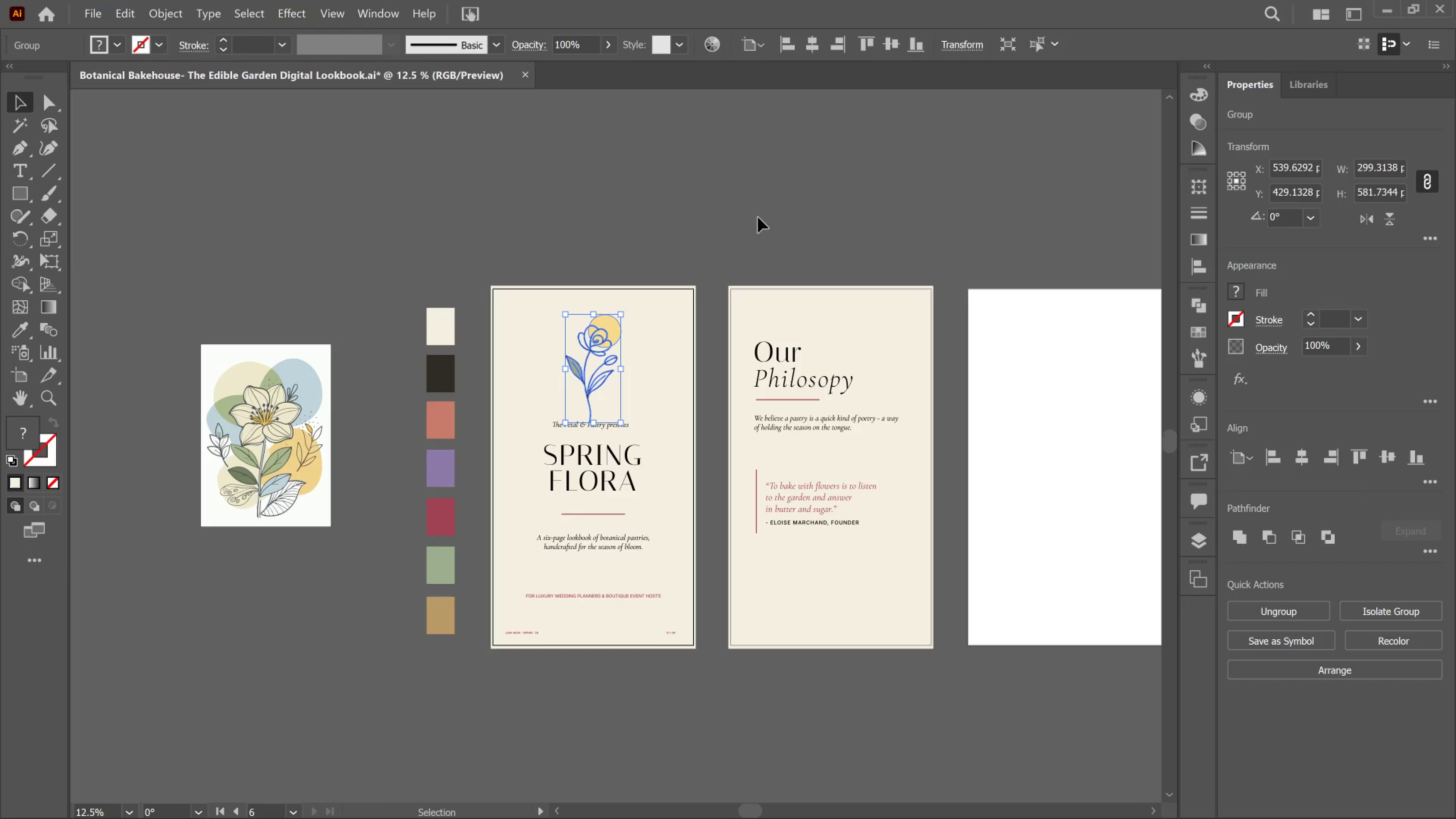 
hold_key(key=ShiftLeft, duration=1.78)
 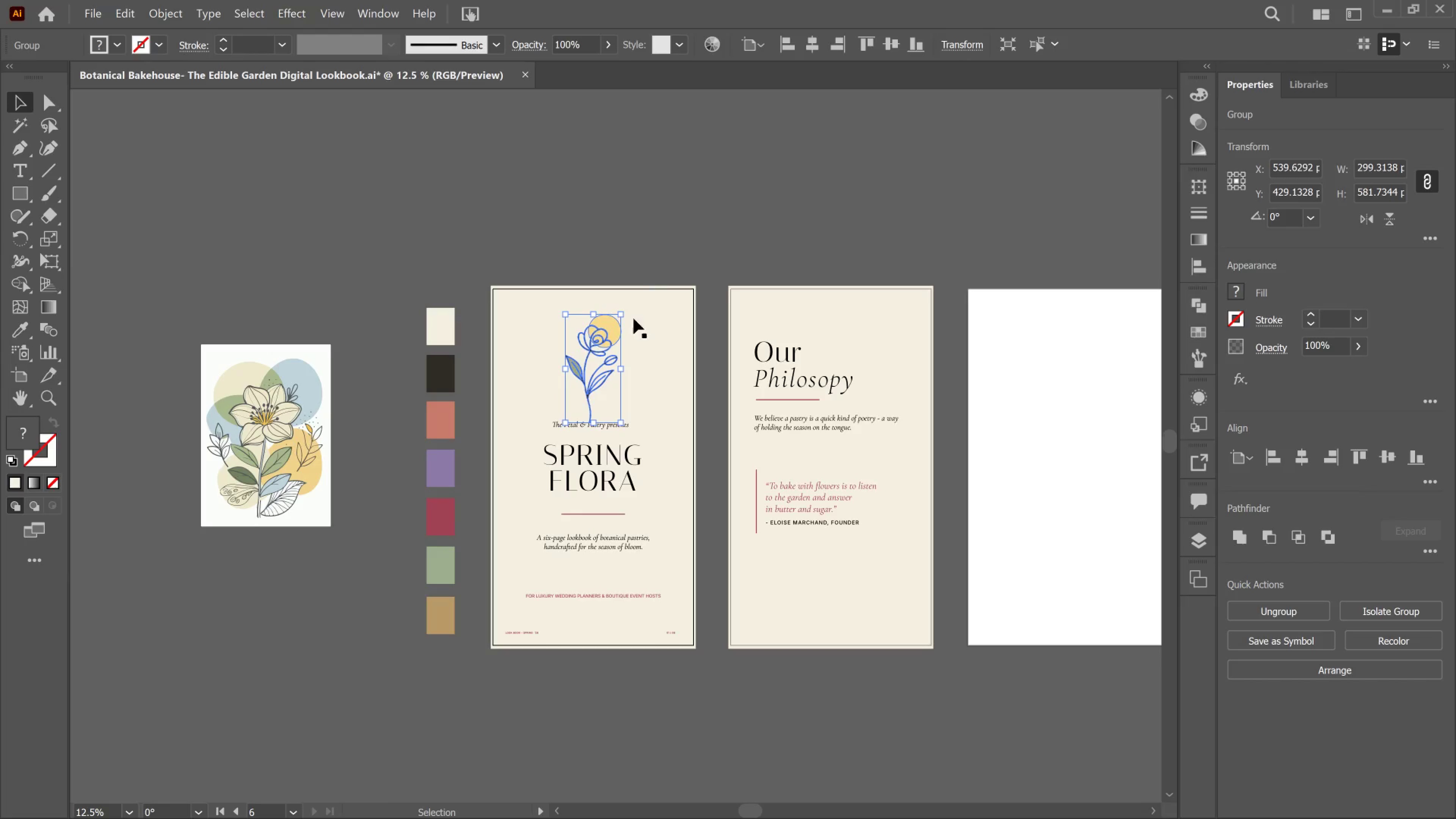 
hold_key(key=ShiftLeft, duration=2.15)
left_click_drag(start_coordinate=[592, 420], to_coordinate=[580, 402])
 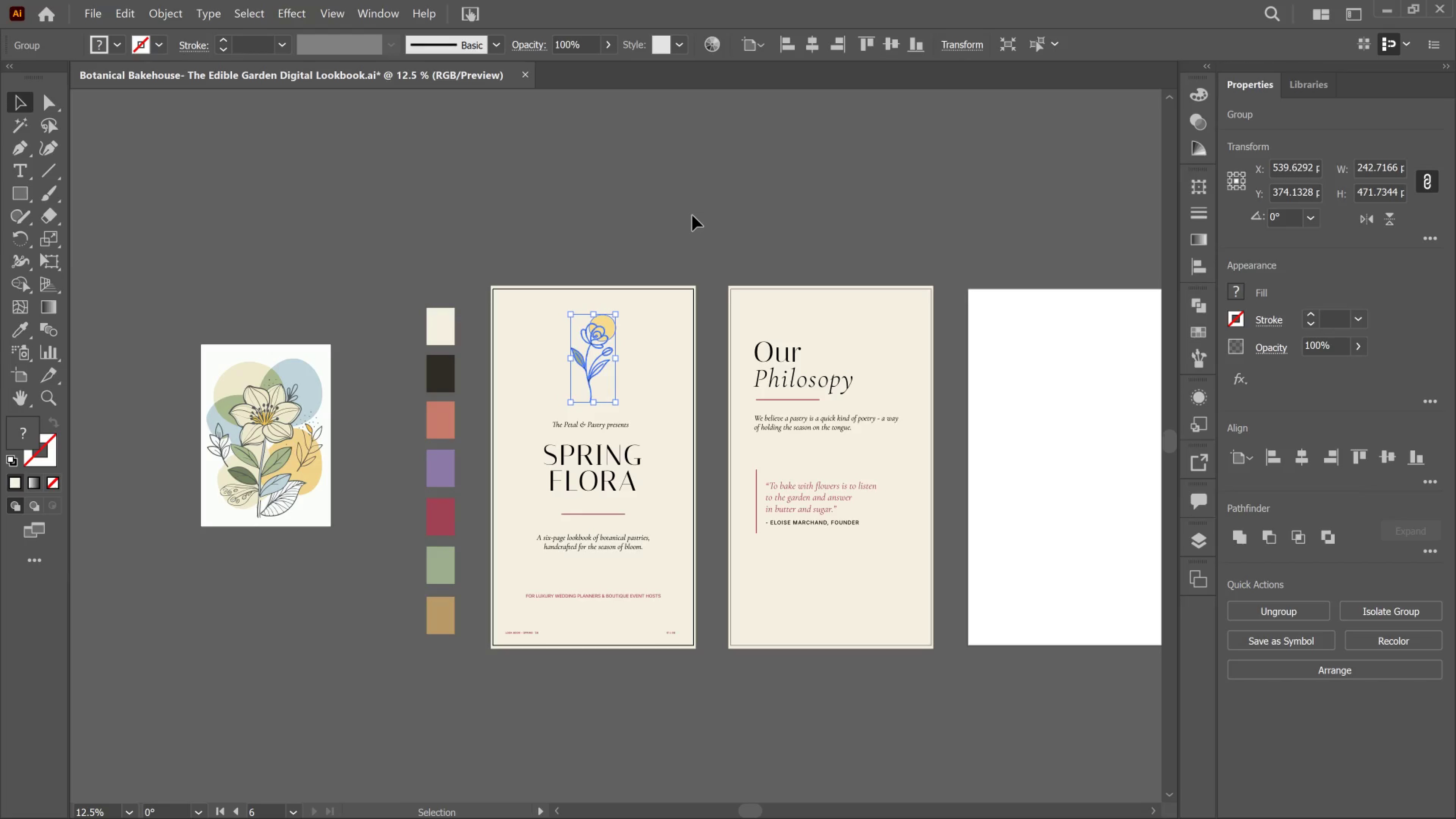 
left_click([692, 215])
 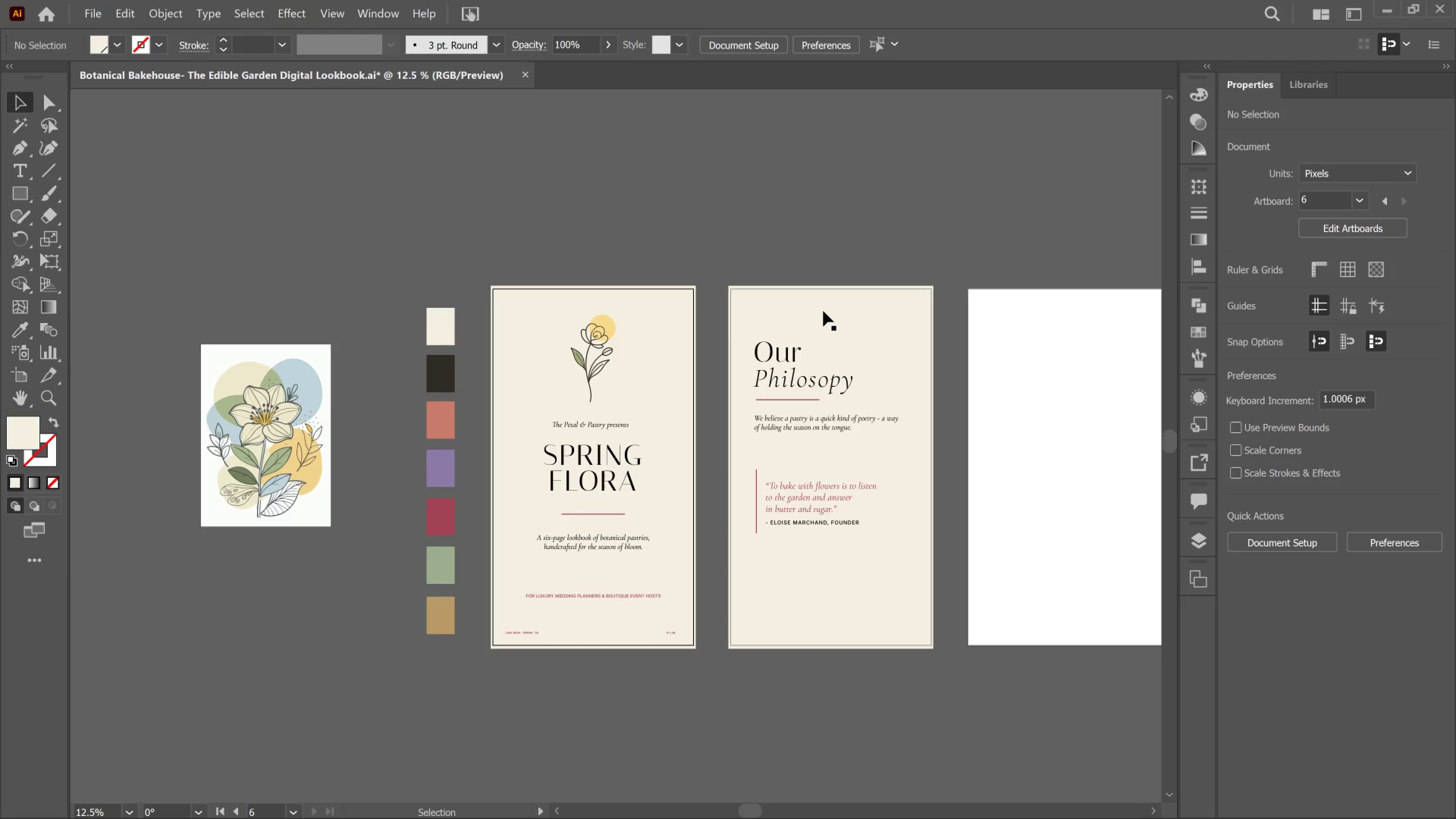 
wait(8.78)
 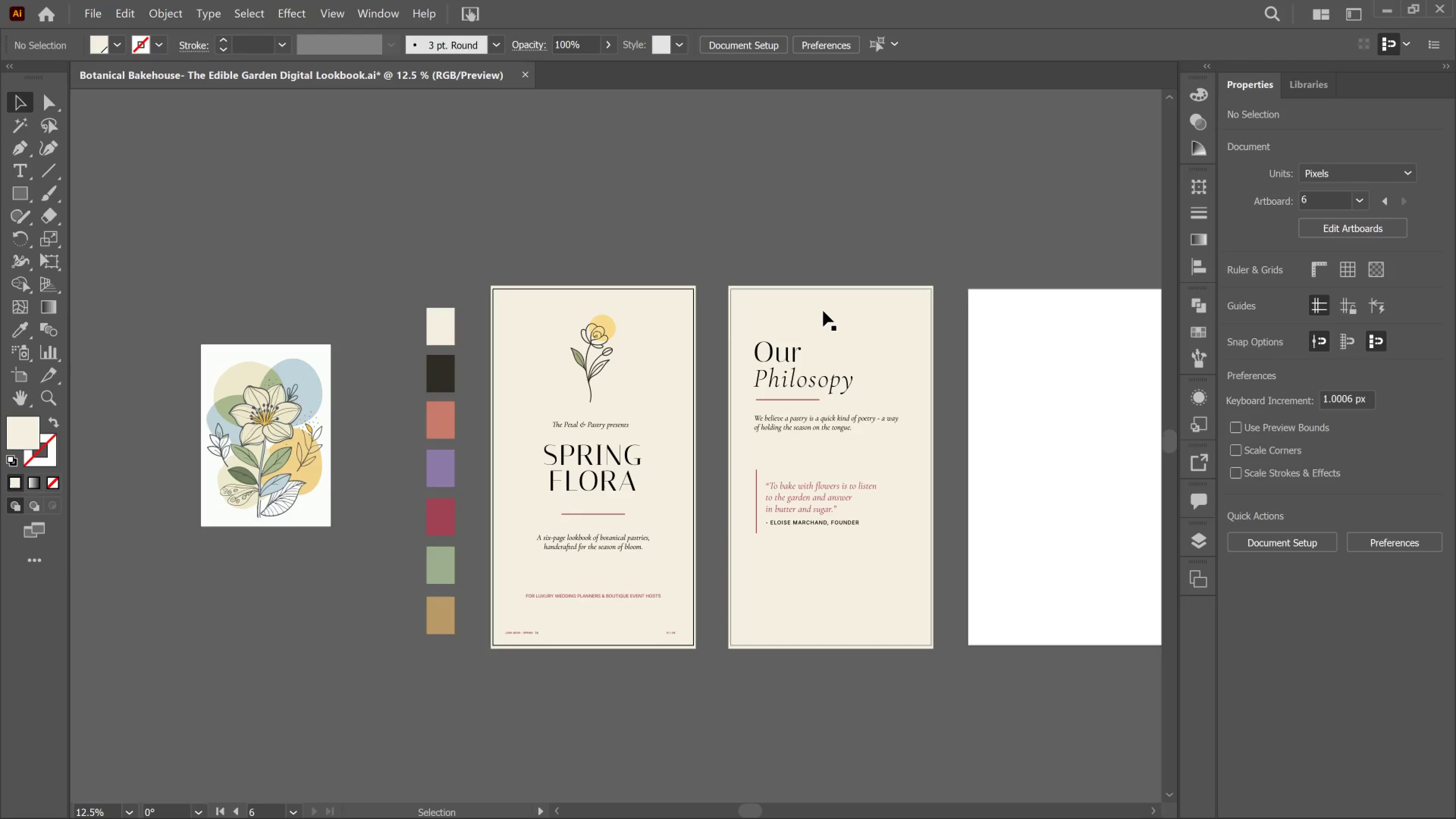 
hold_key(key=AltLeft, duration=0.58)
 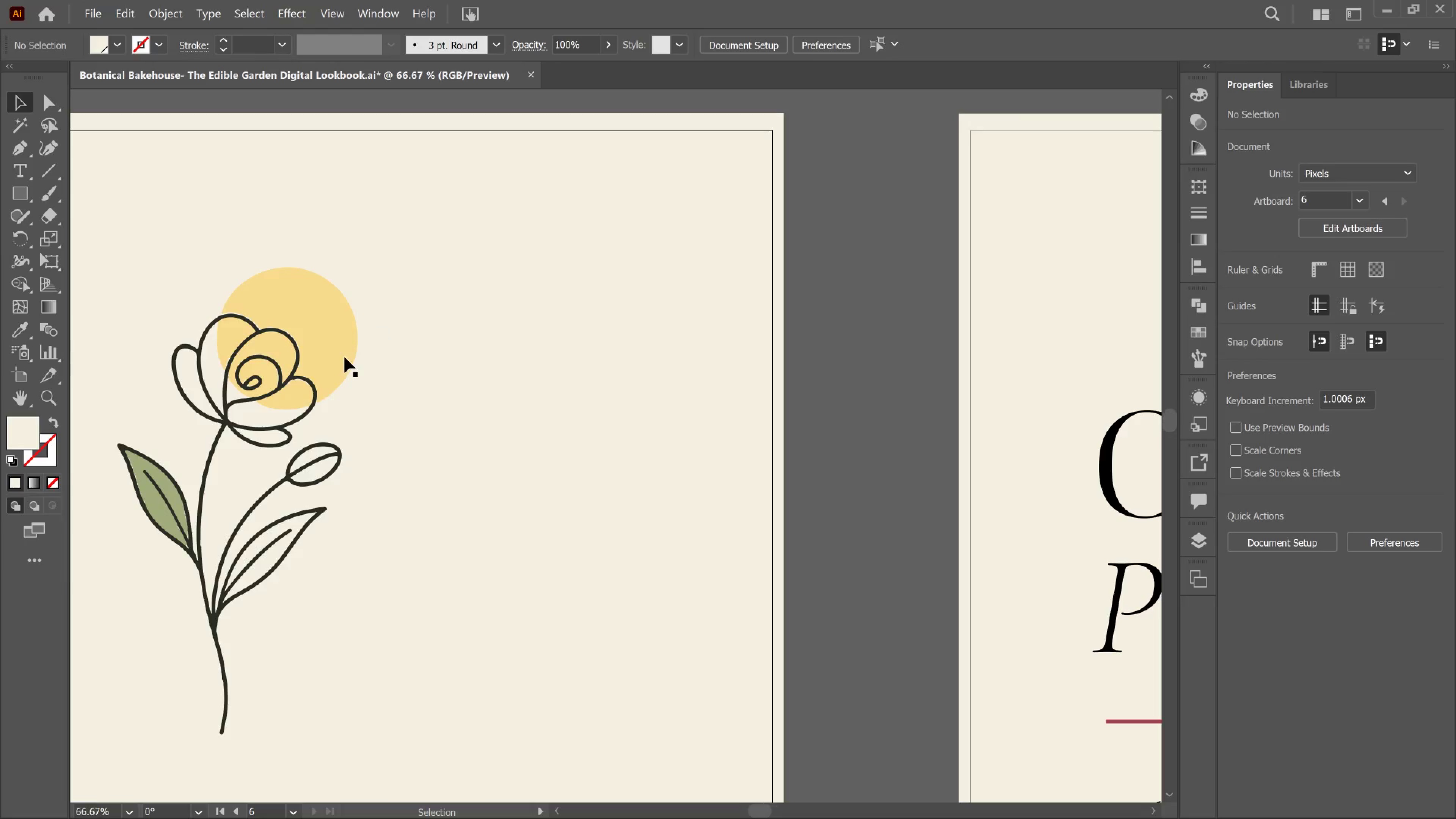 
key(Alt+AltLeft)
 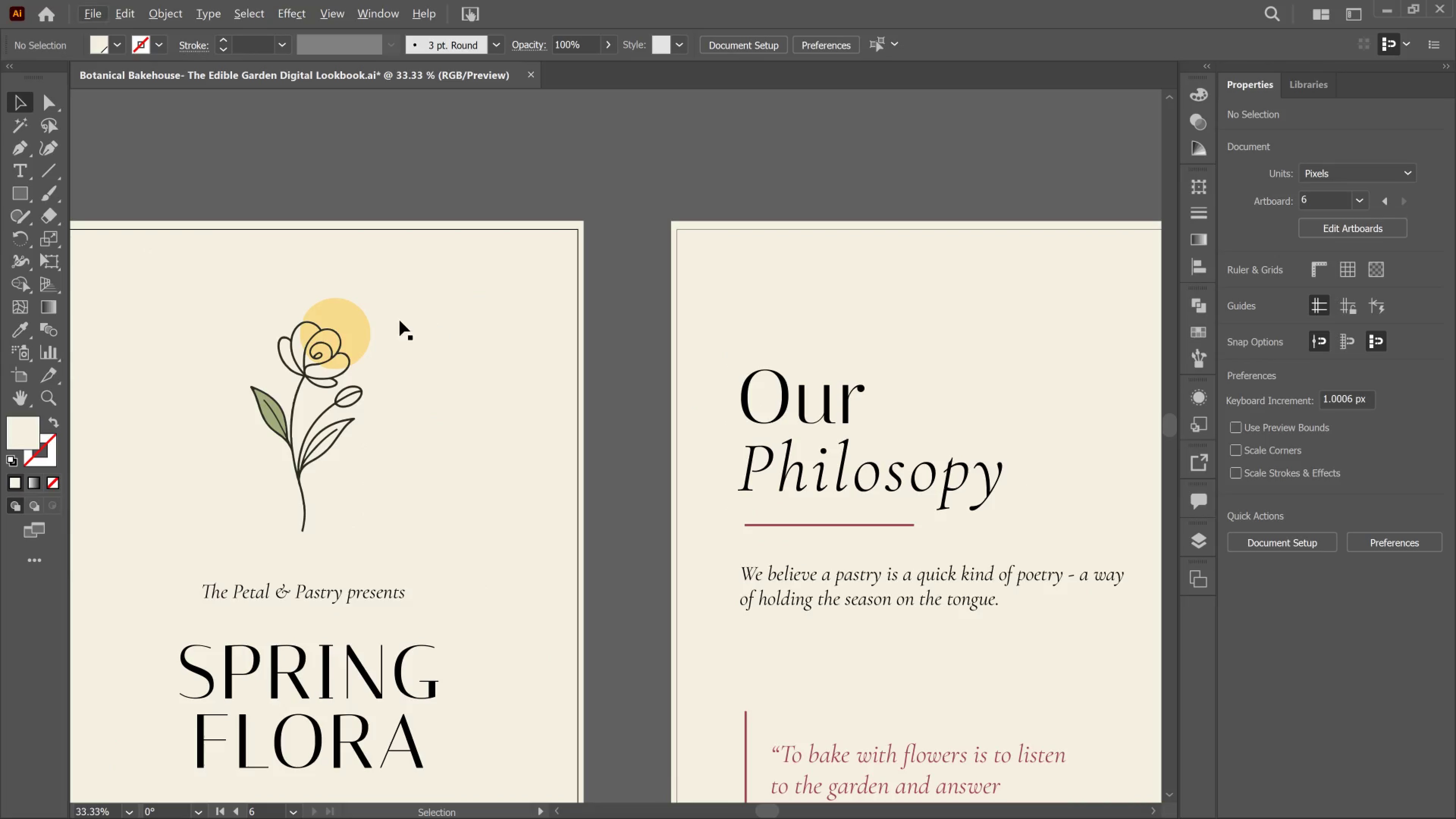 
key(Alt+AltLeft)
 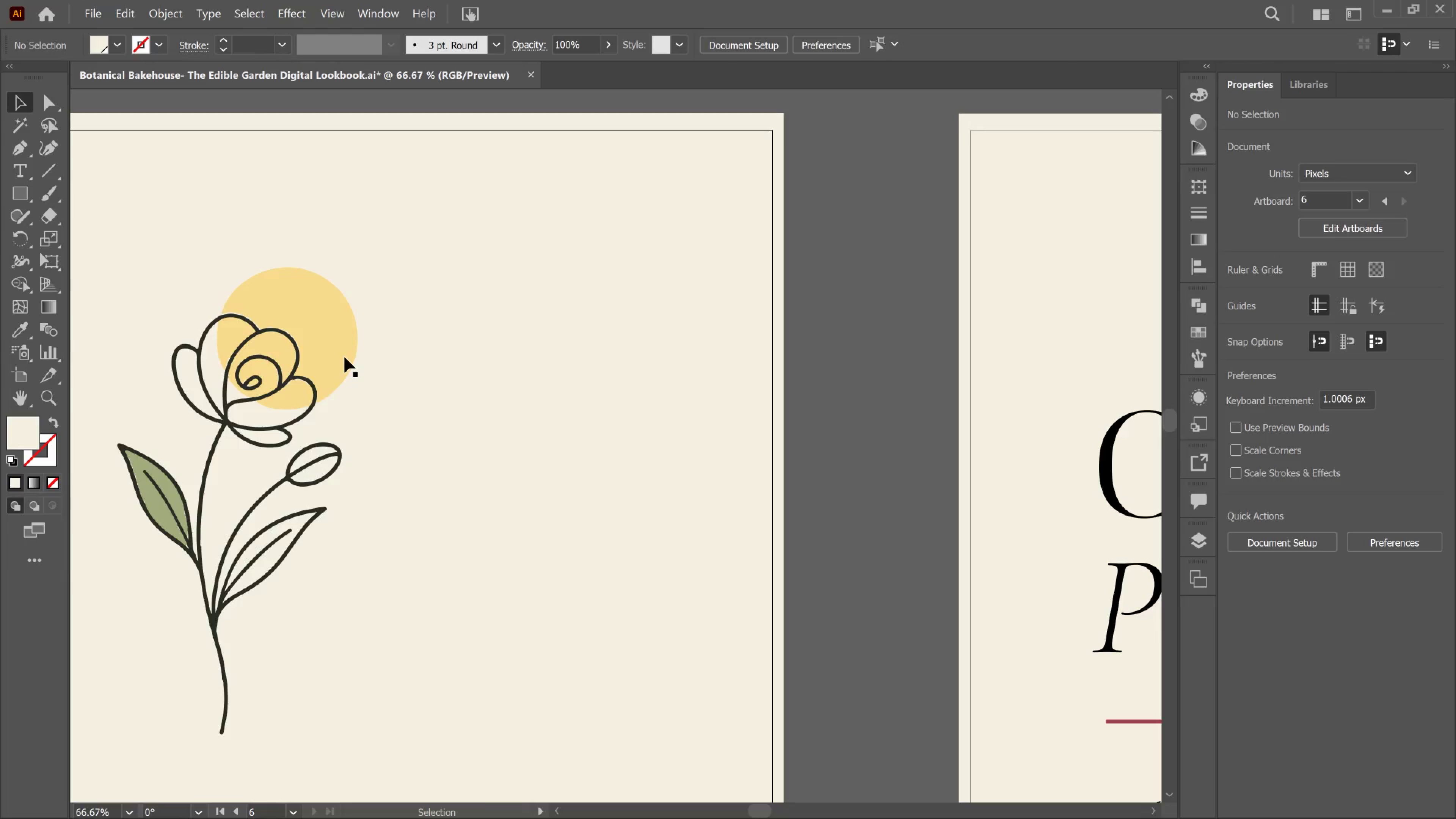 
scroll: coordinate [384, 328], scroll_direction: up, amount: 4.0
 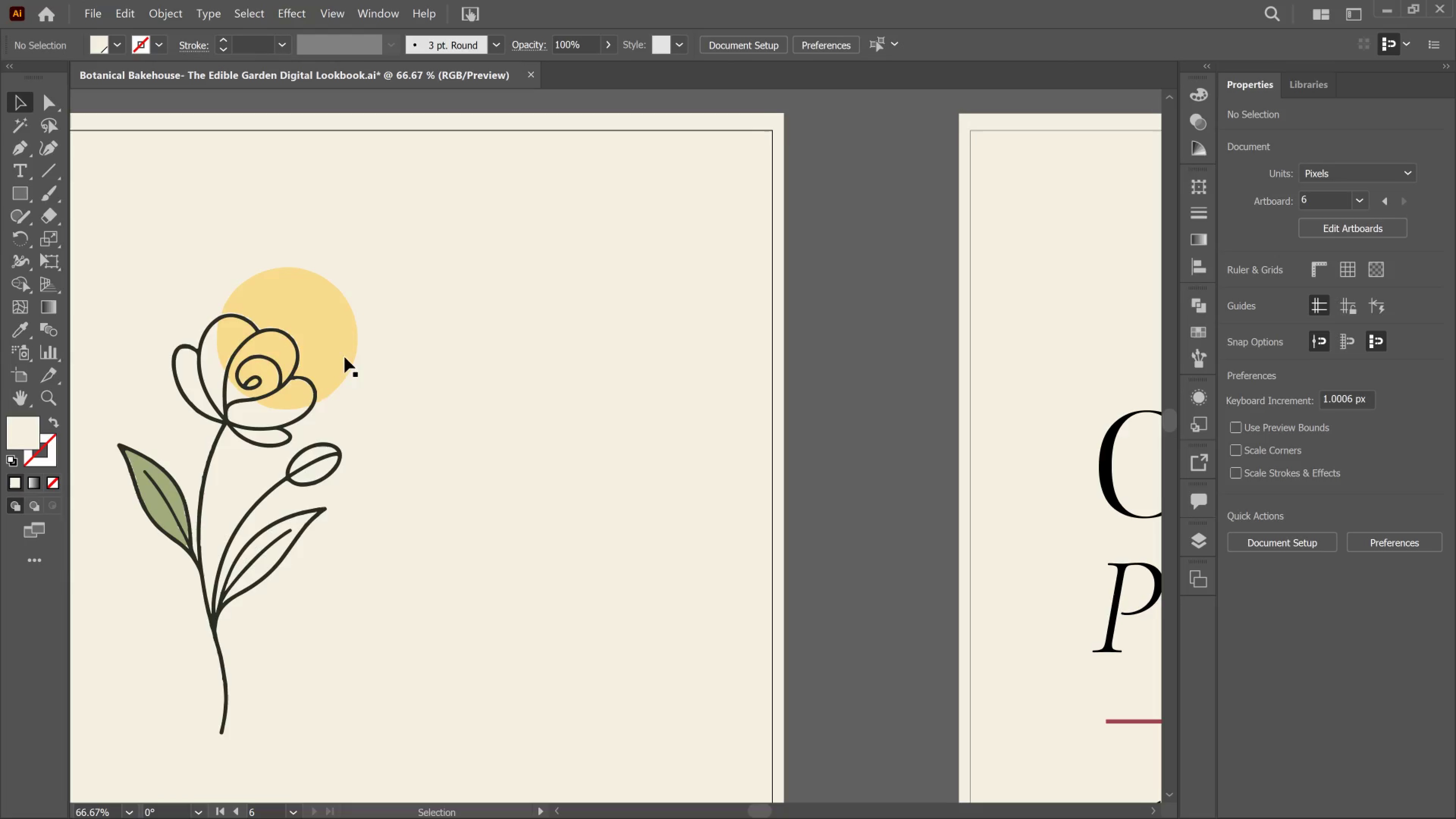 
hold_key(key=Space, duration=0.99)
 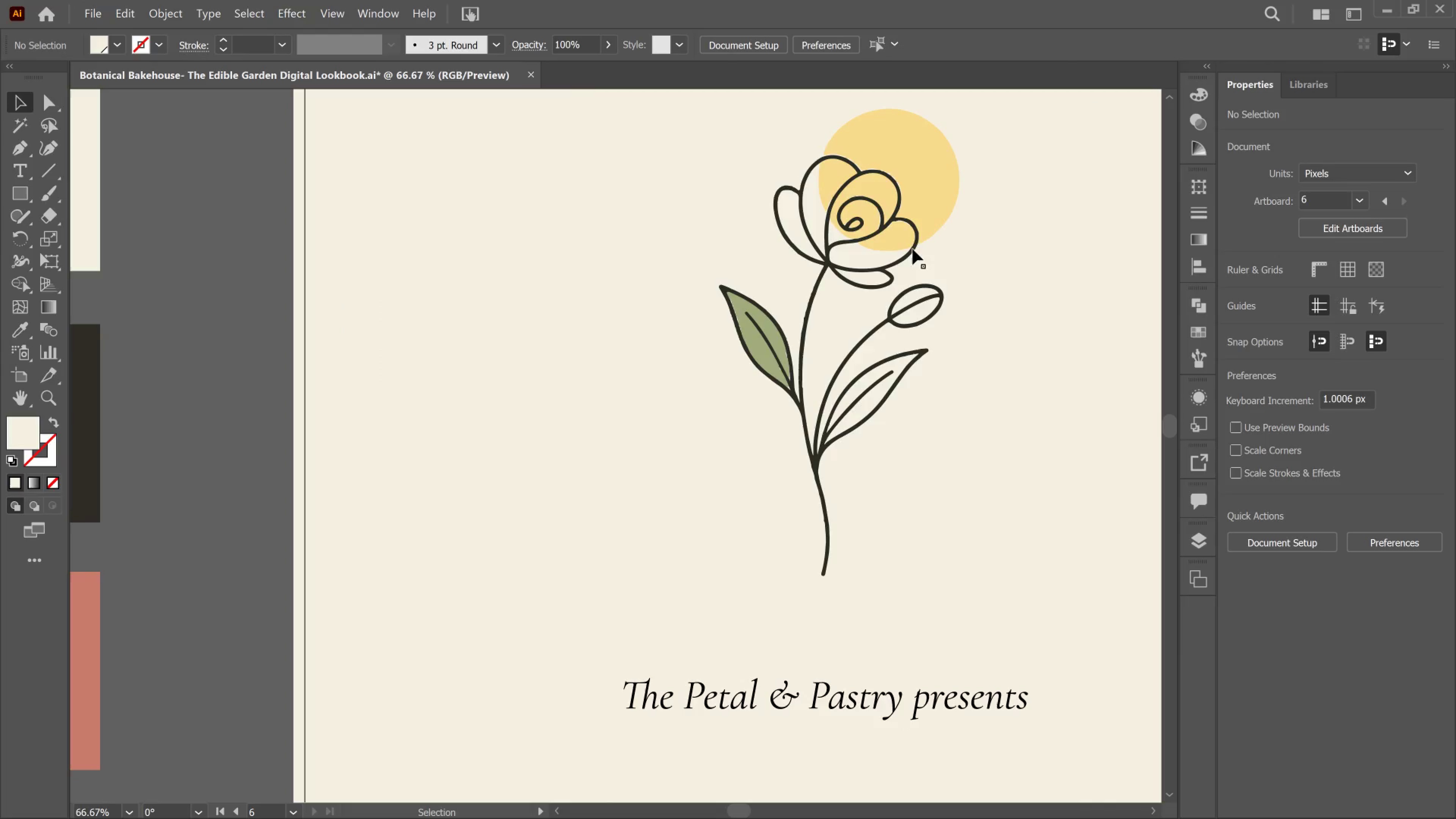 
left_click_drag(start_coordinate=[348, 357], to_coordinate=[950, 198])
 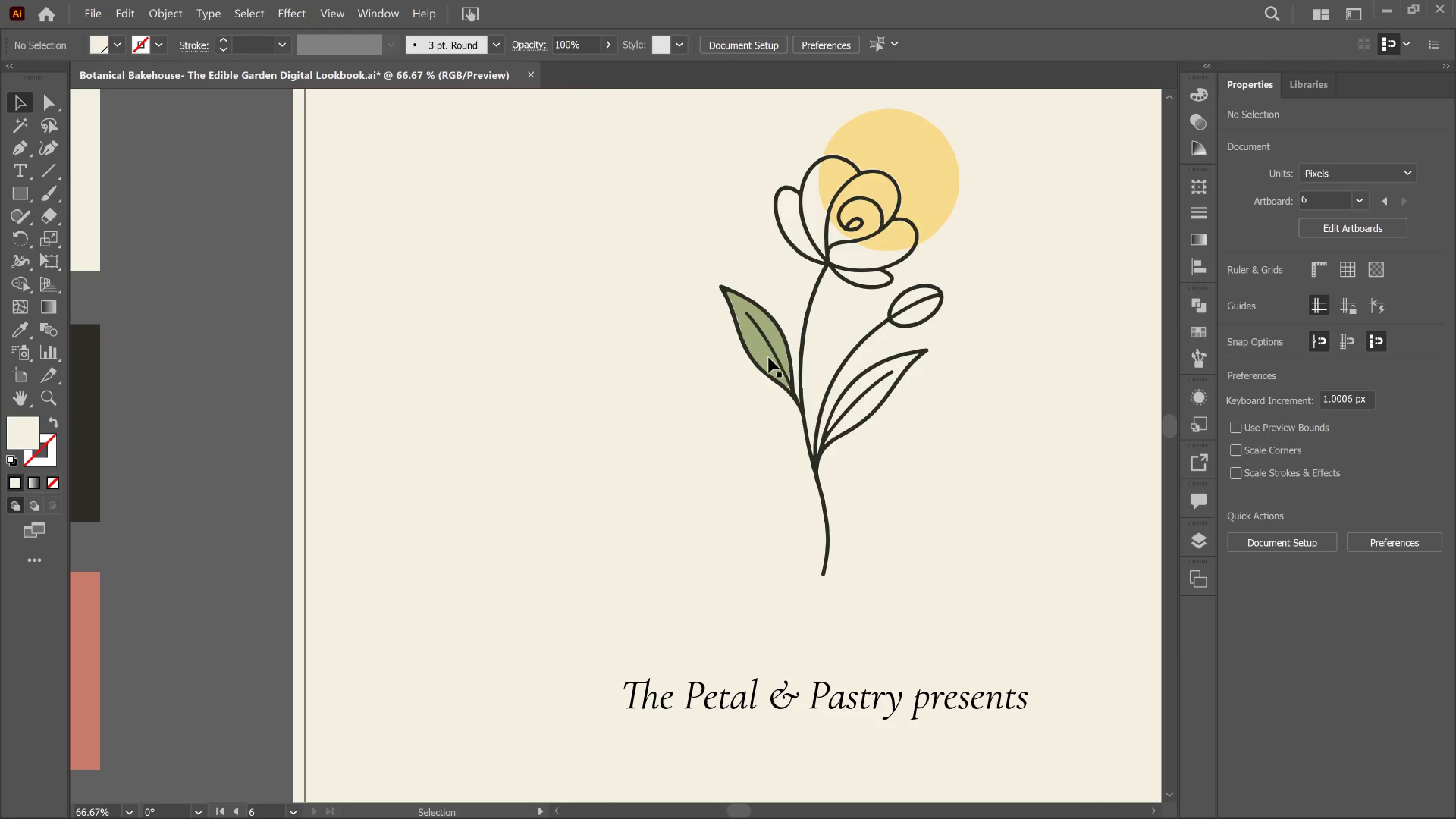 
left_click([767, 358])
 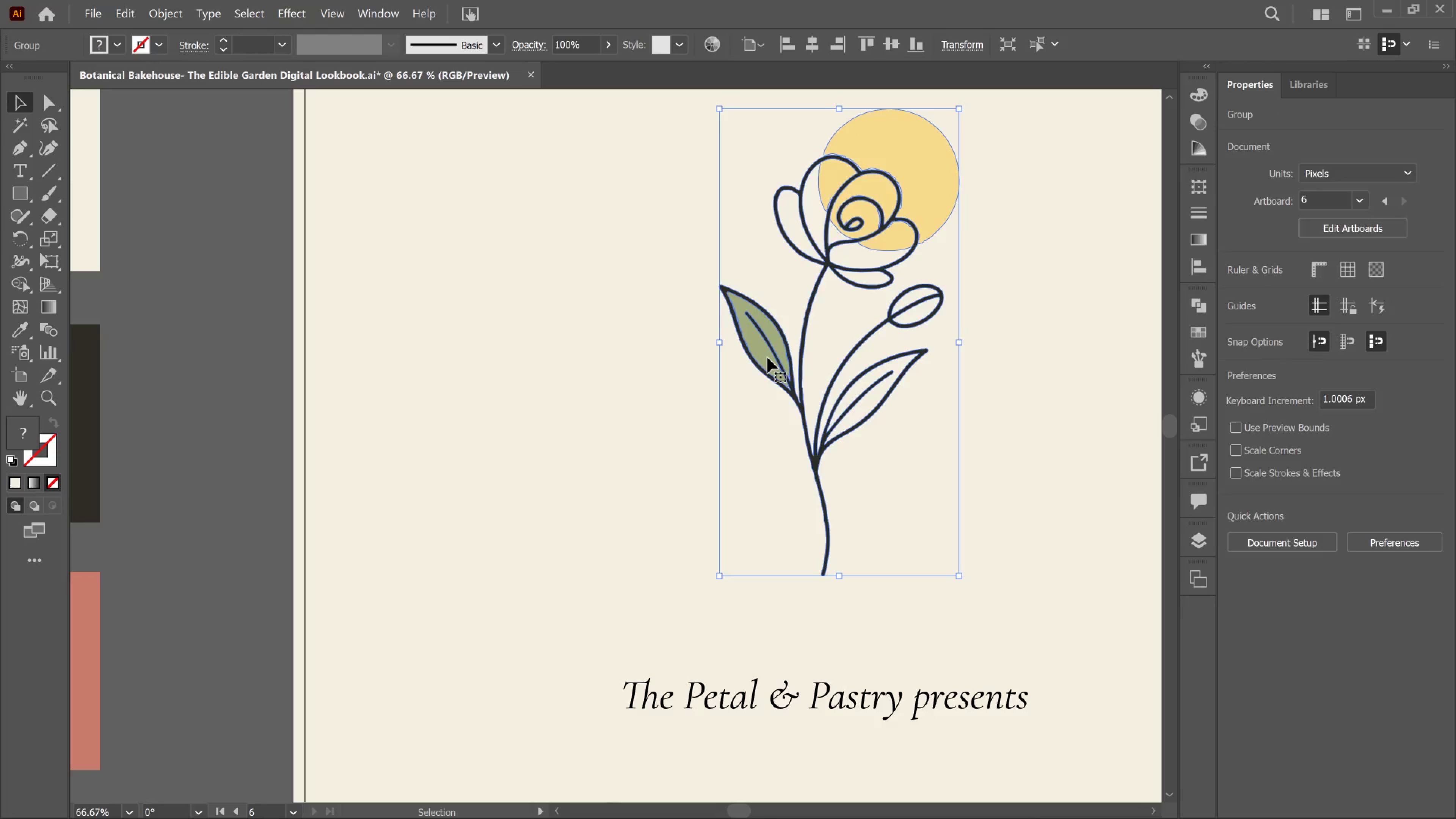 
left_click([767, 358])
 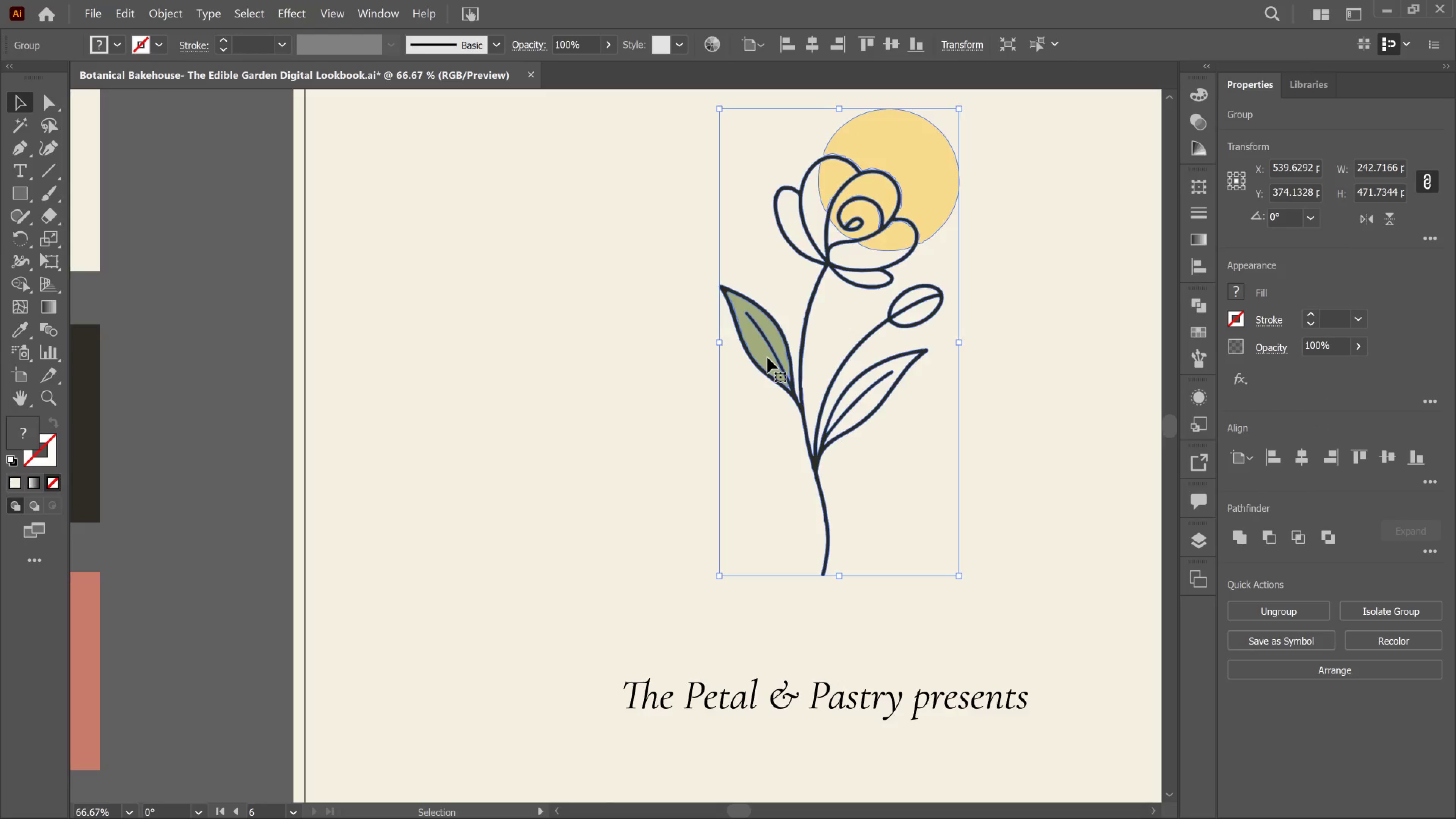 
double_click([767, 358])
 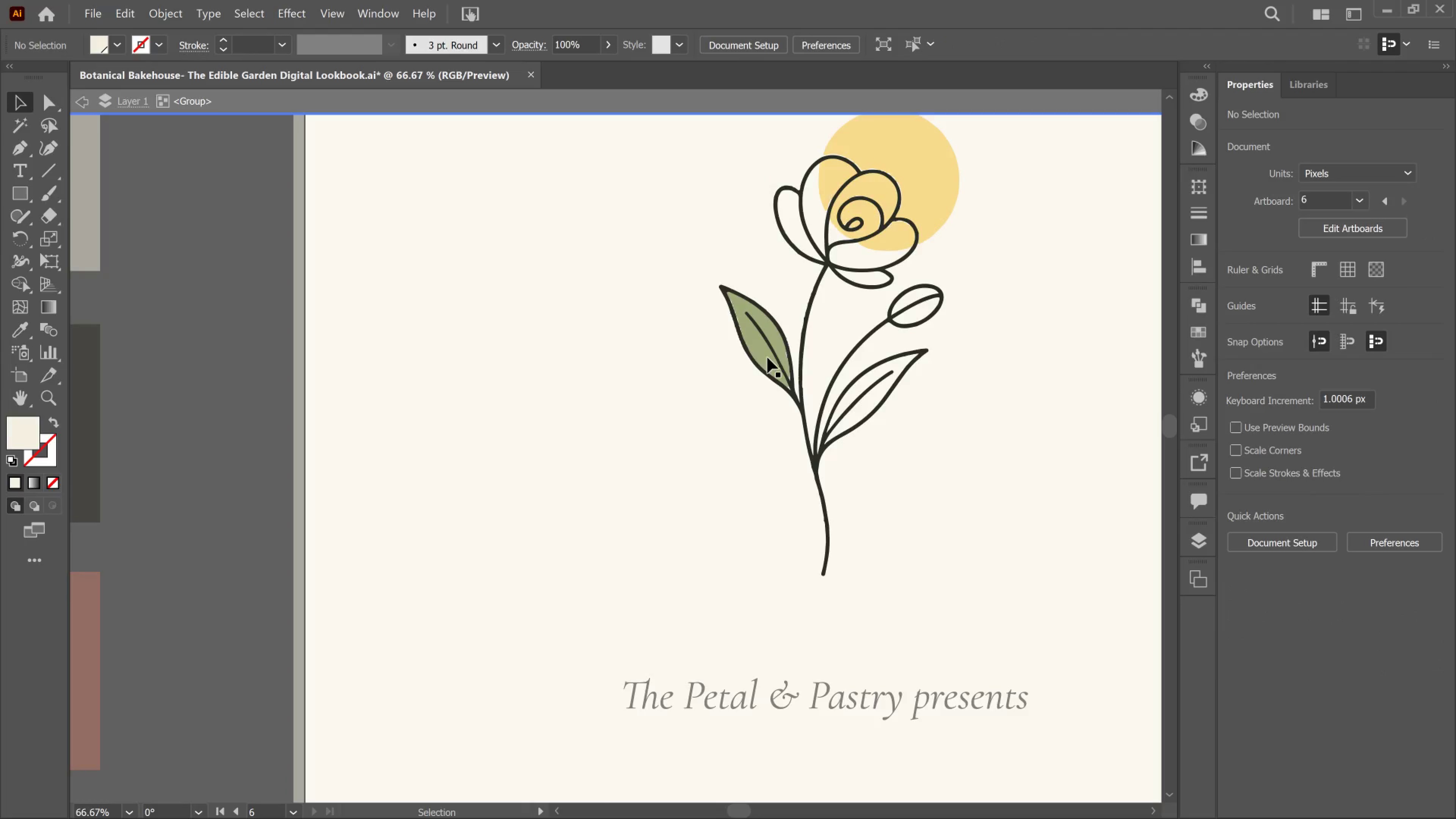 
left_click([767, 358])
 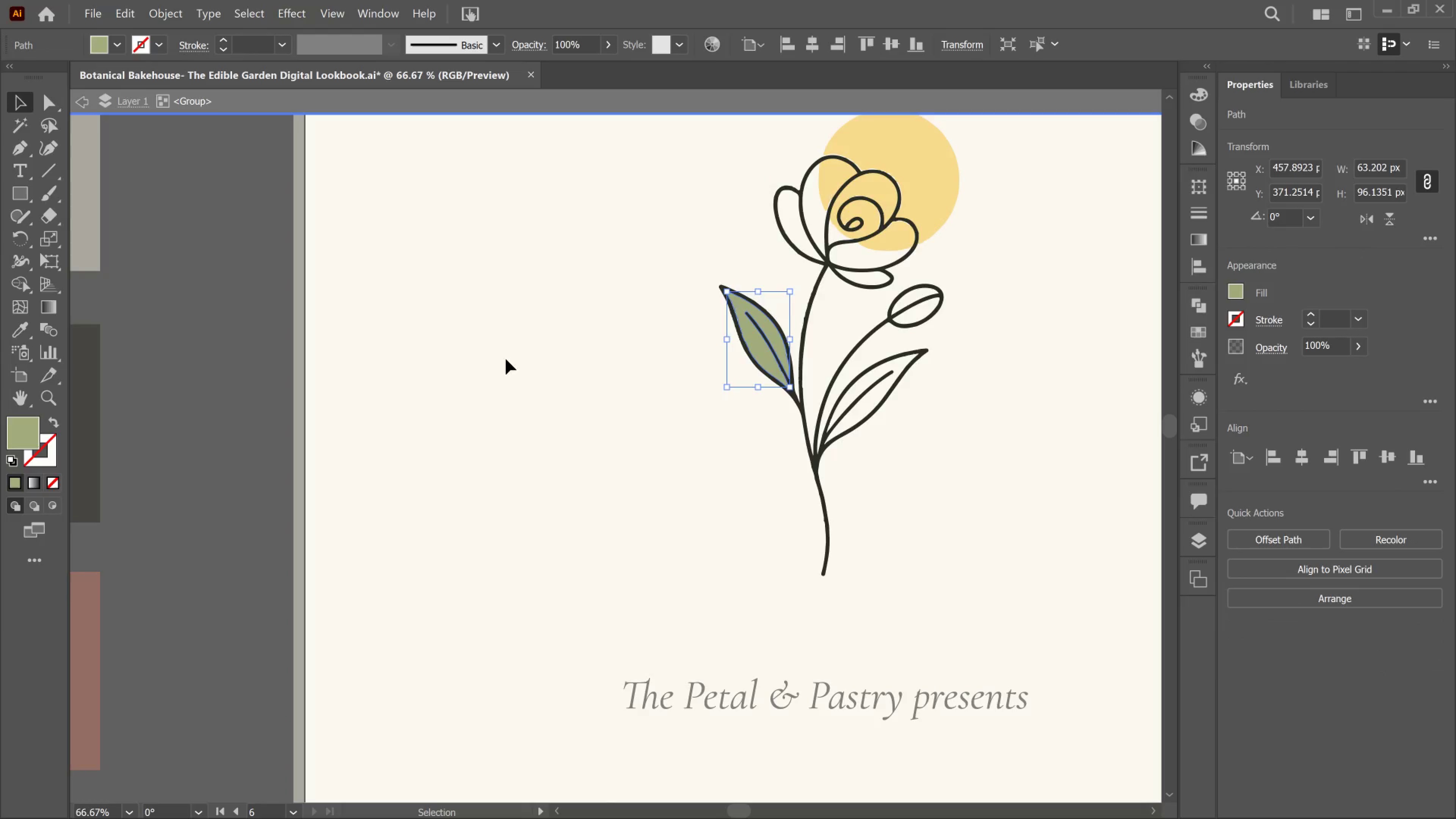 
hold_key(key=Space, duration=0.81)
 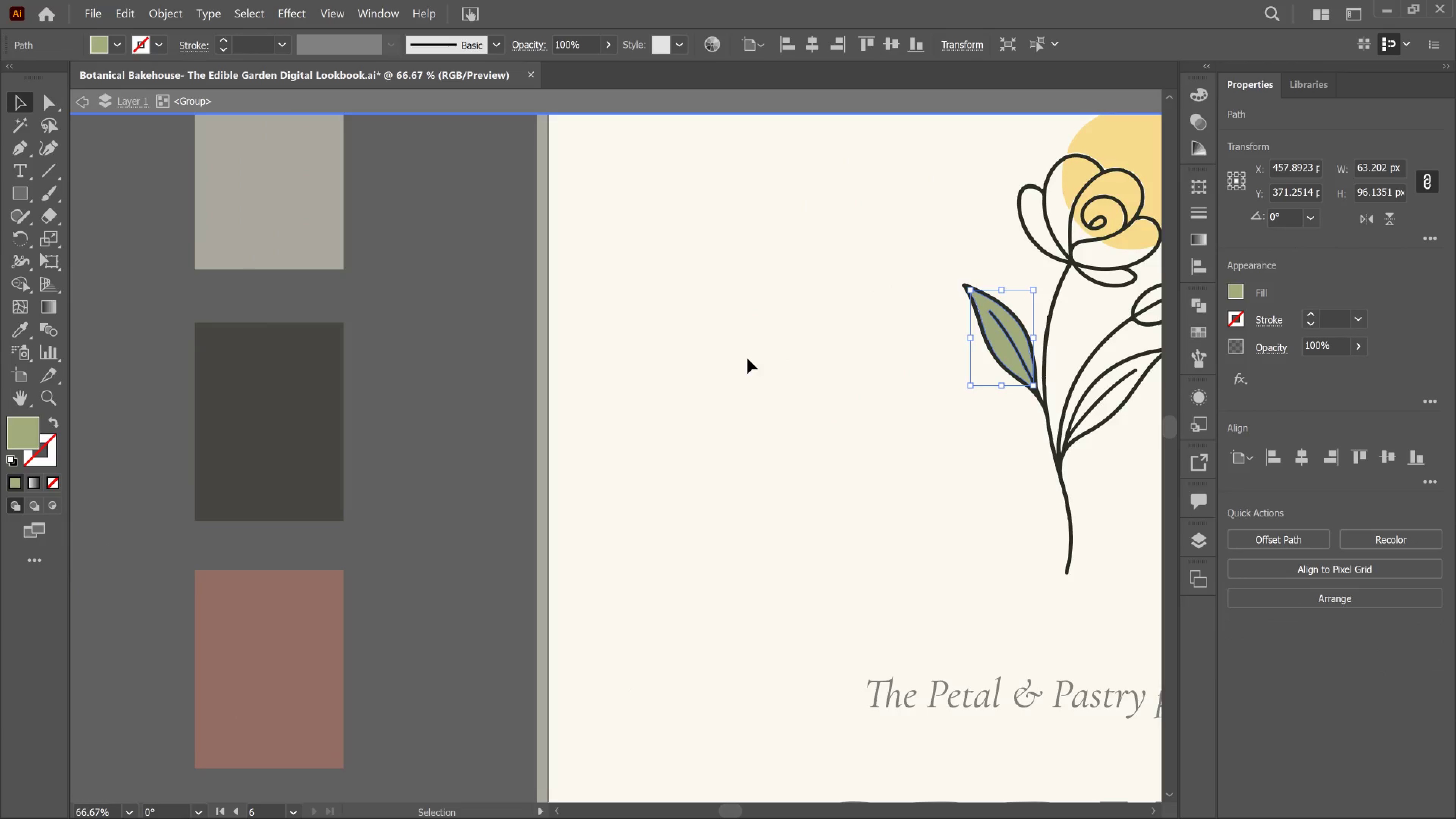 
left_click_drag(start_coordinate=[504, 359], to_coordinate=[747, 358])
 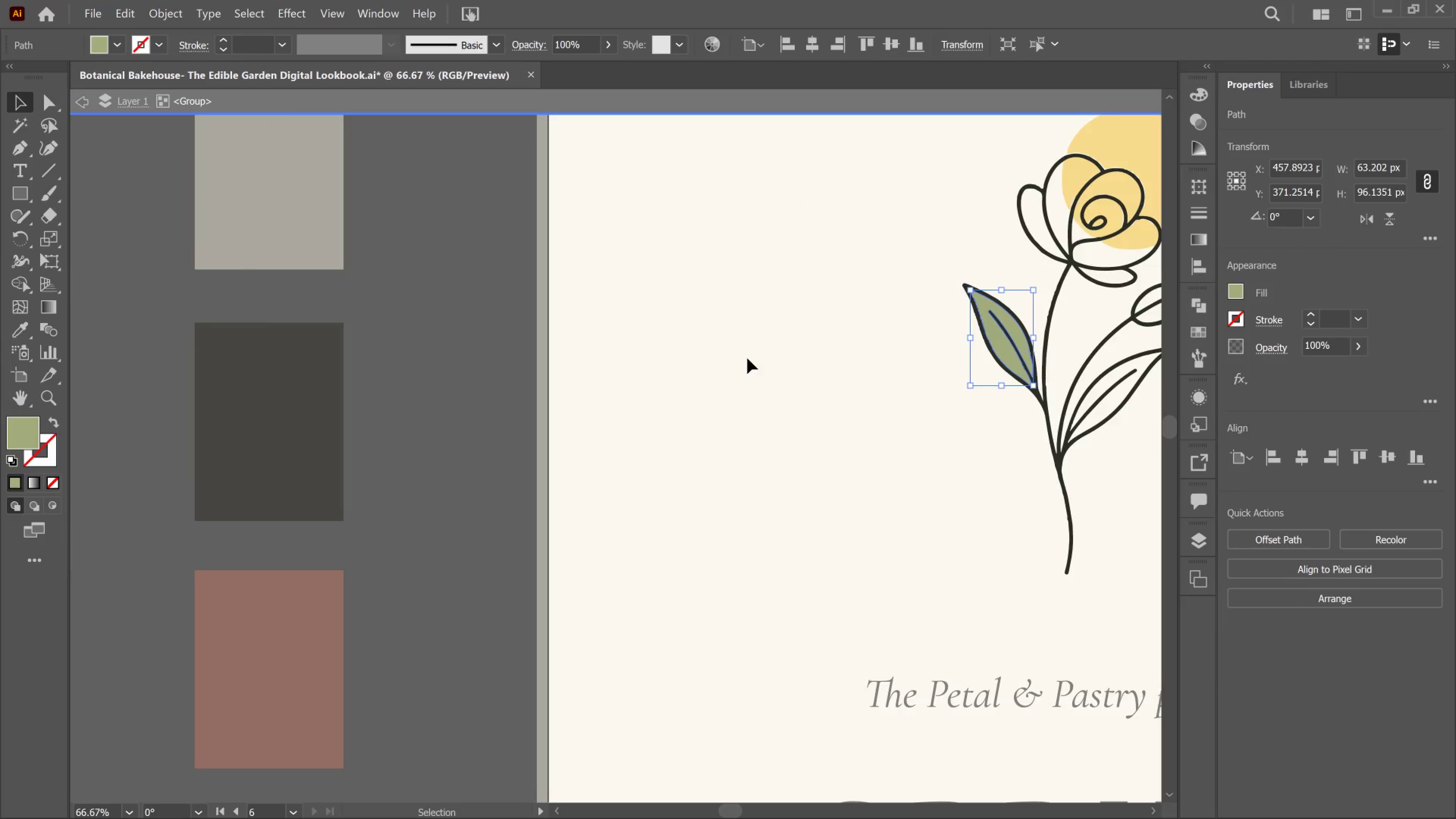 
key(I)
 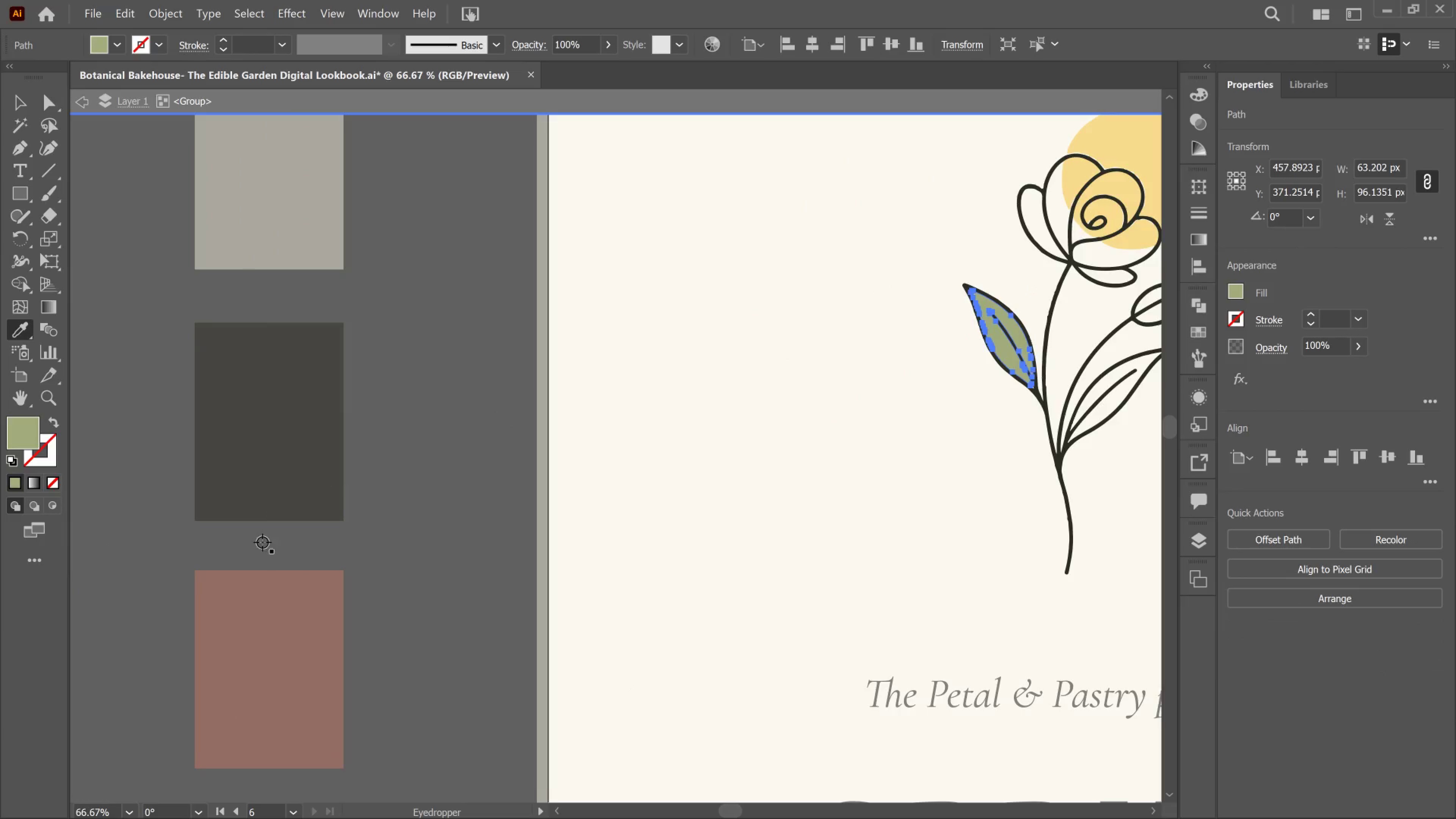 
left_click_drag(start_coordinate=[276, 601], to_coordinate=[276, 603])
 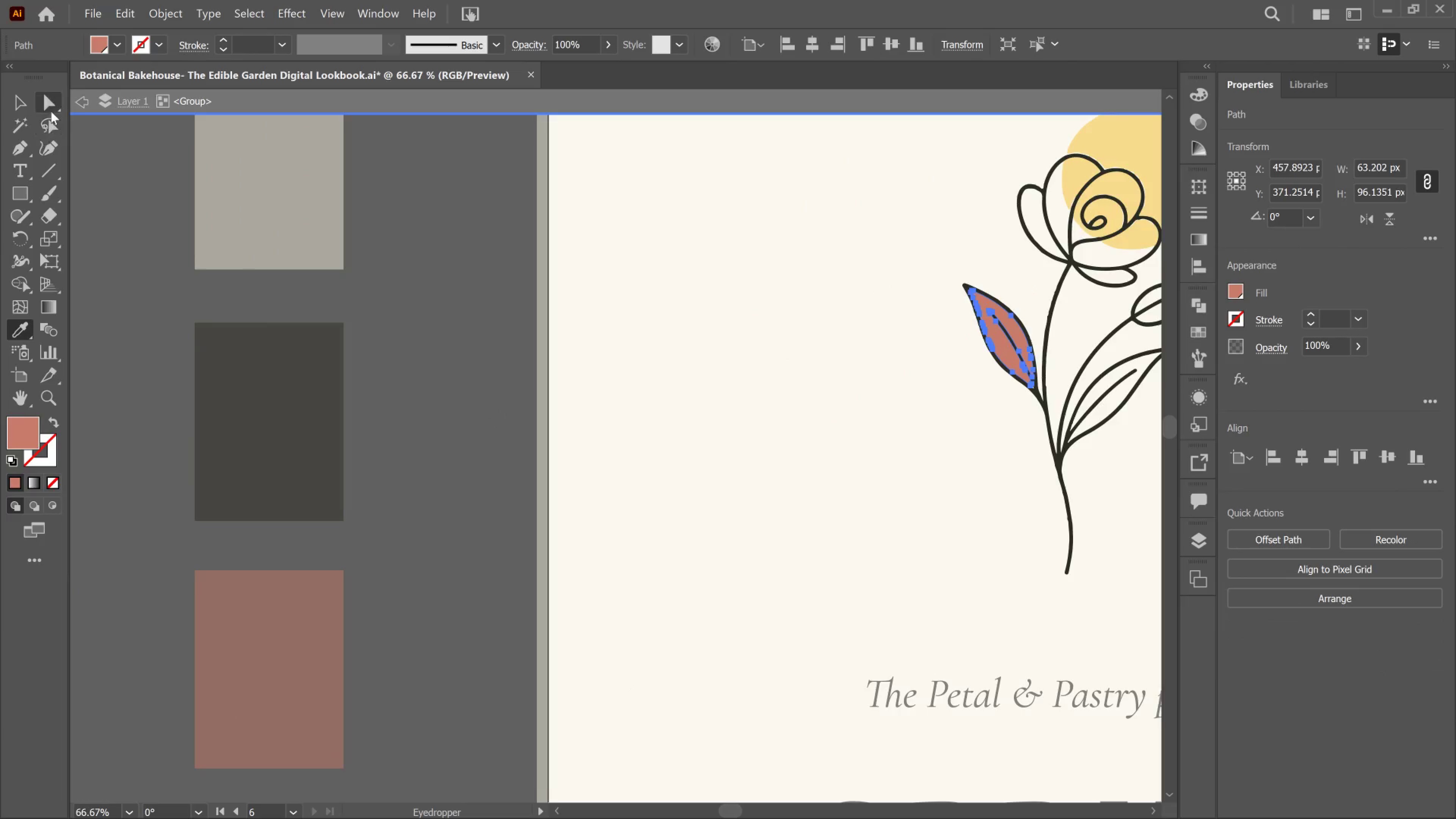 
left_click([68, 104])
 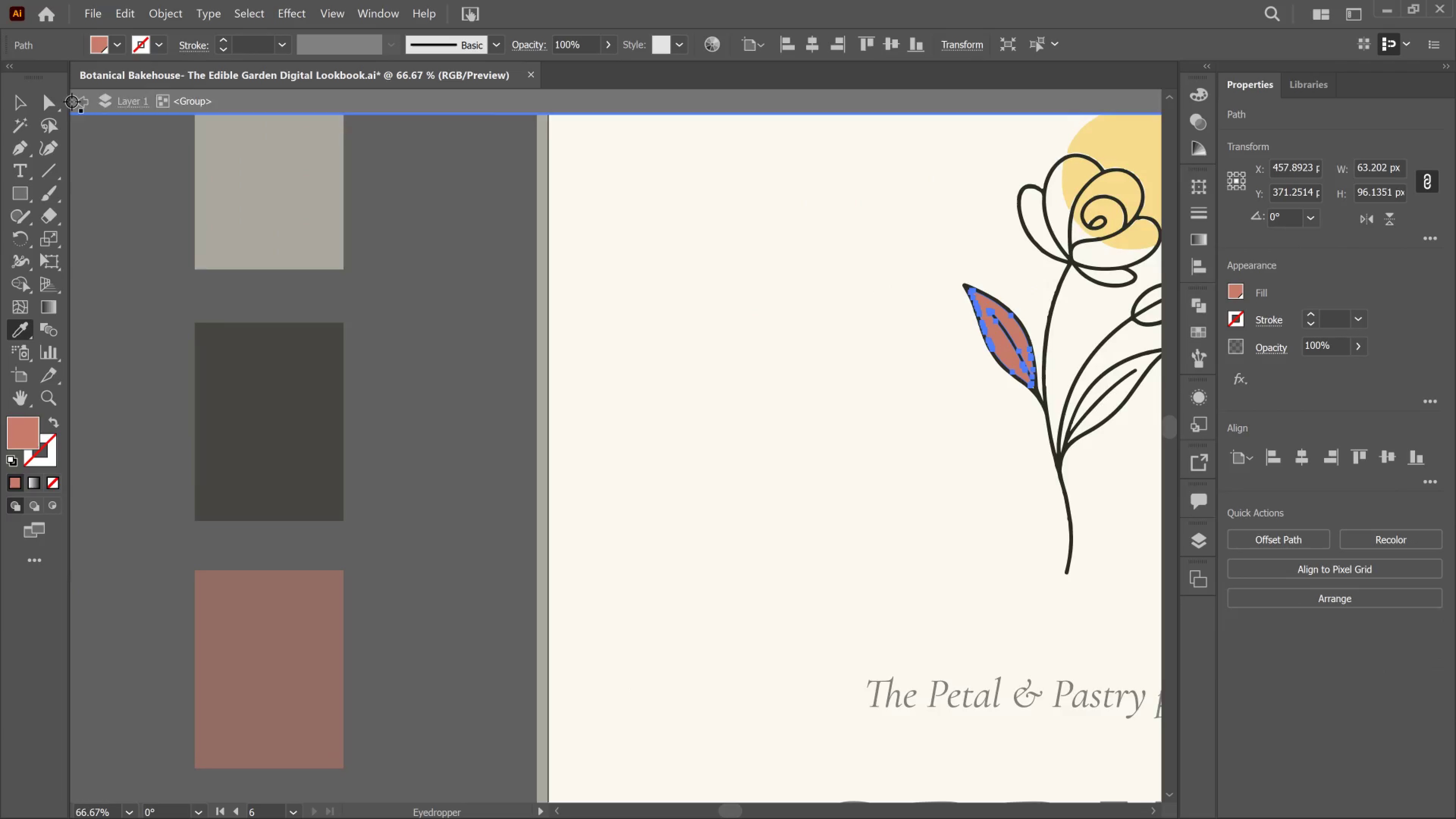 
left_click([72, 102])
 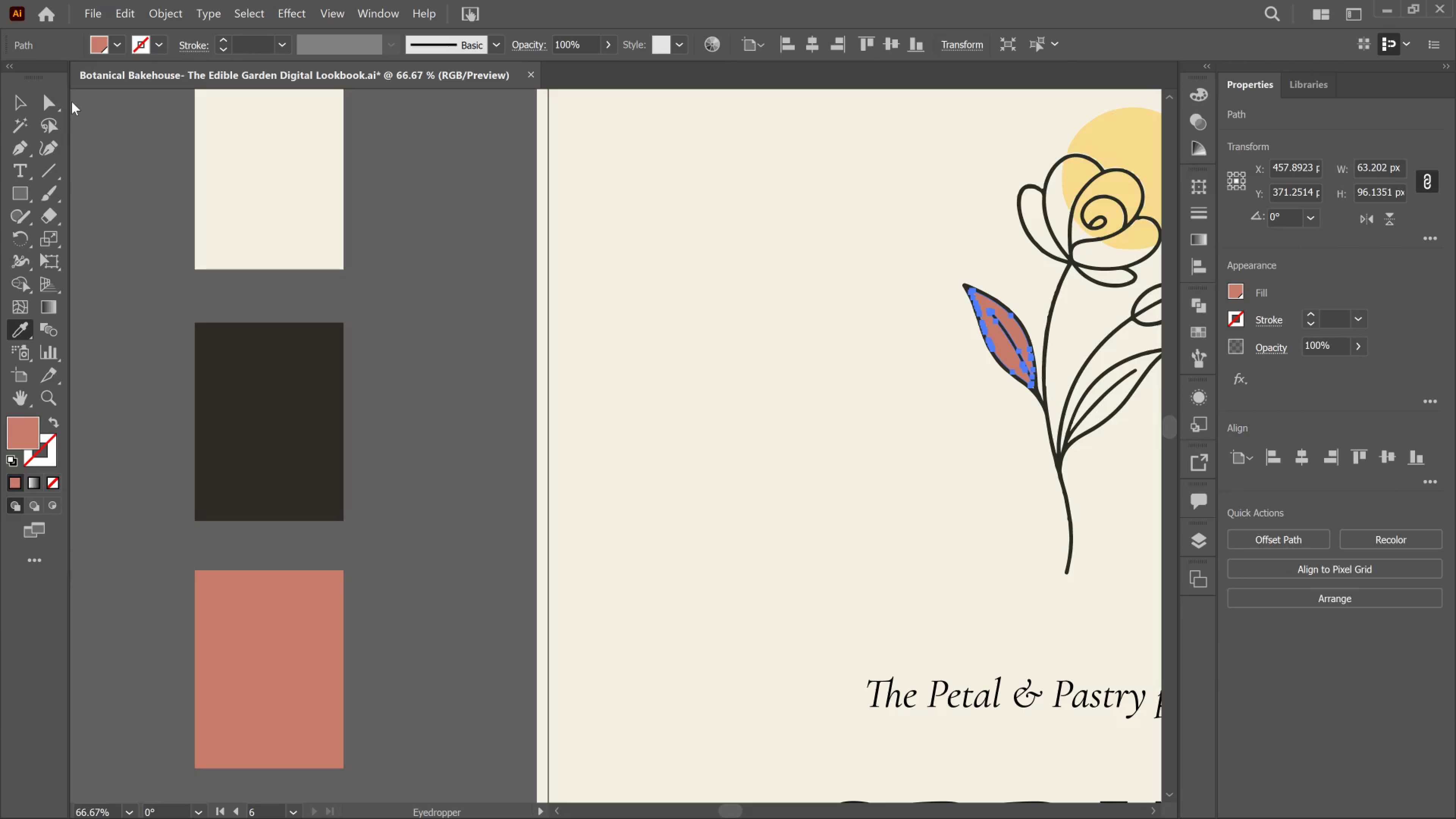 
wait(5.31)
 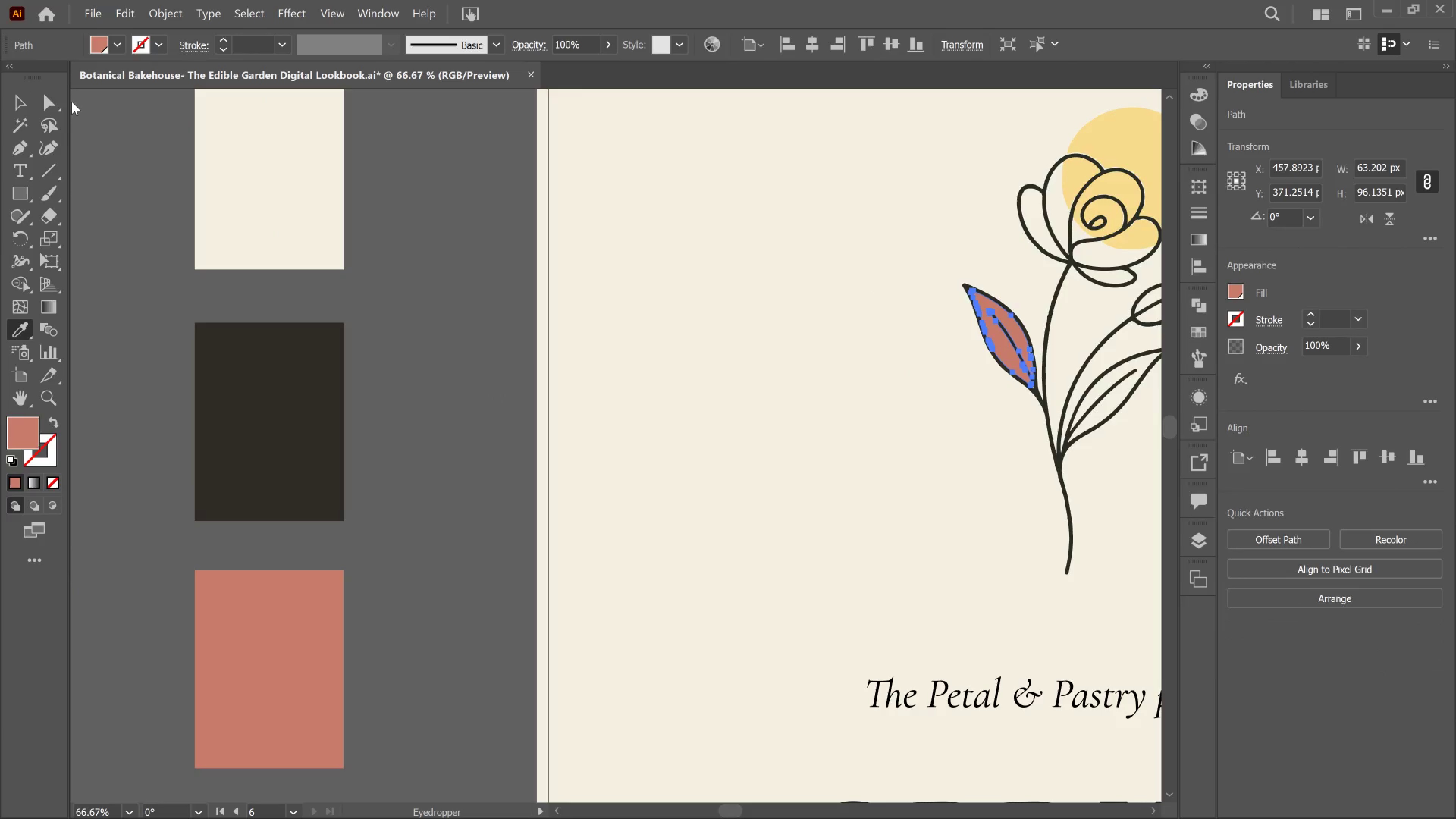 
left_click([22, 104])
 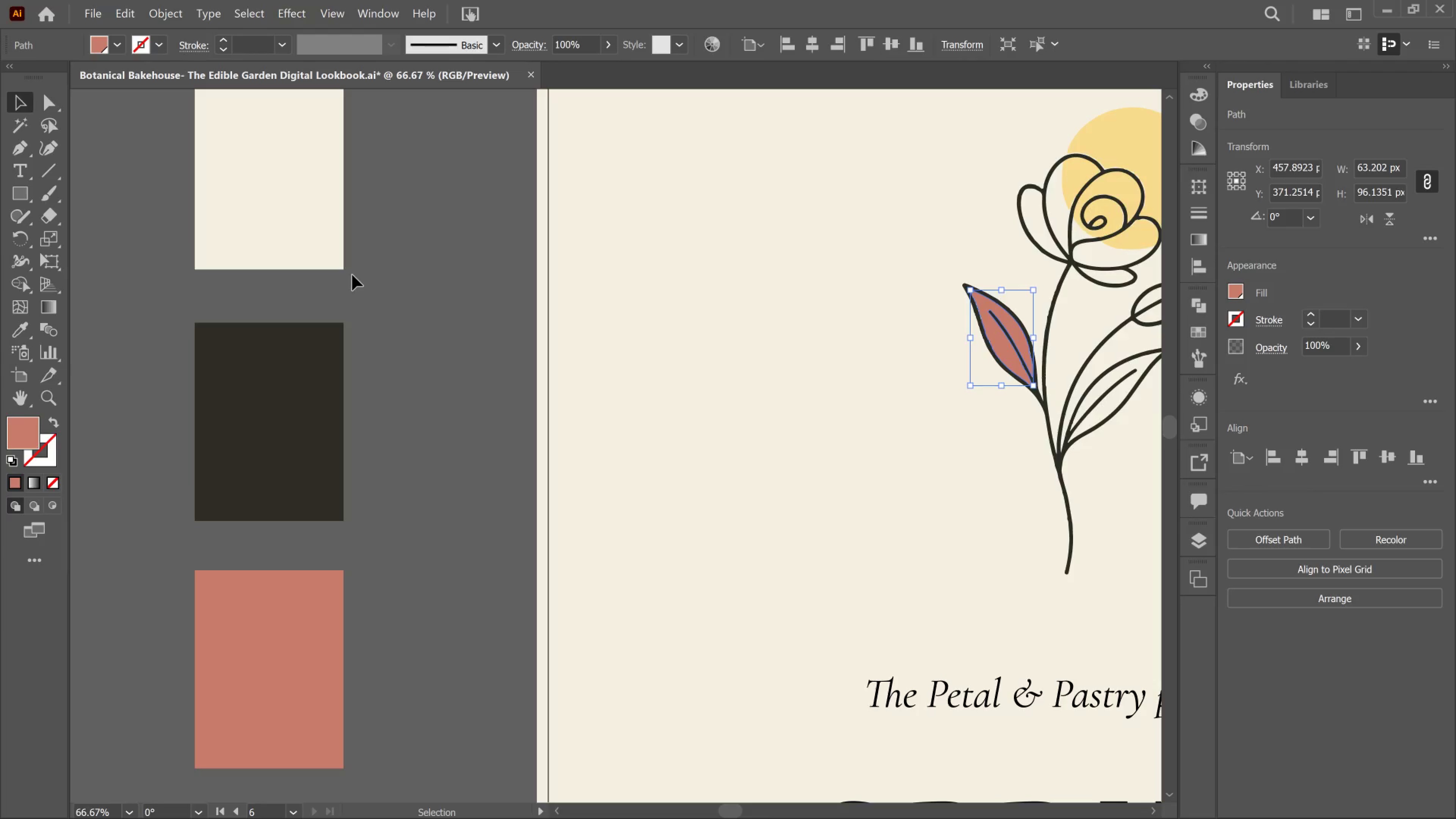 
double_click([352, 275])
 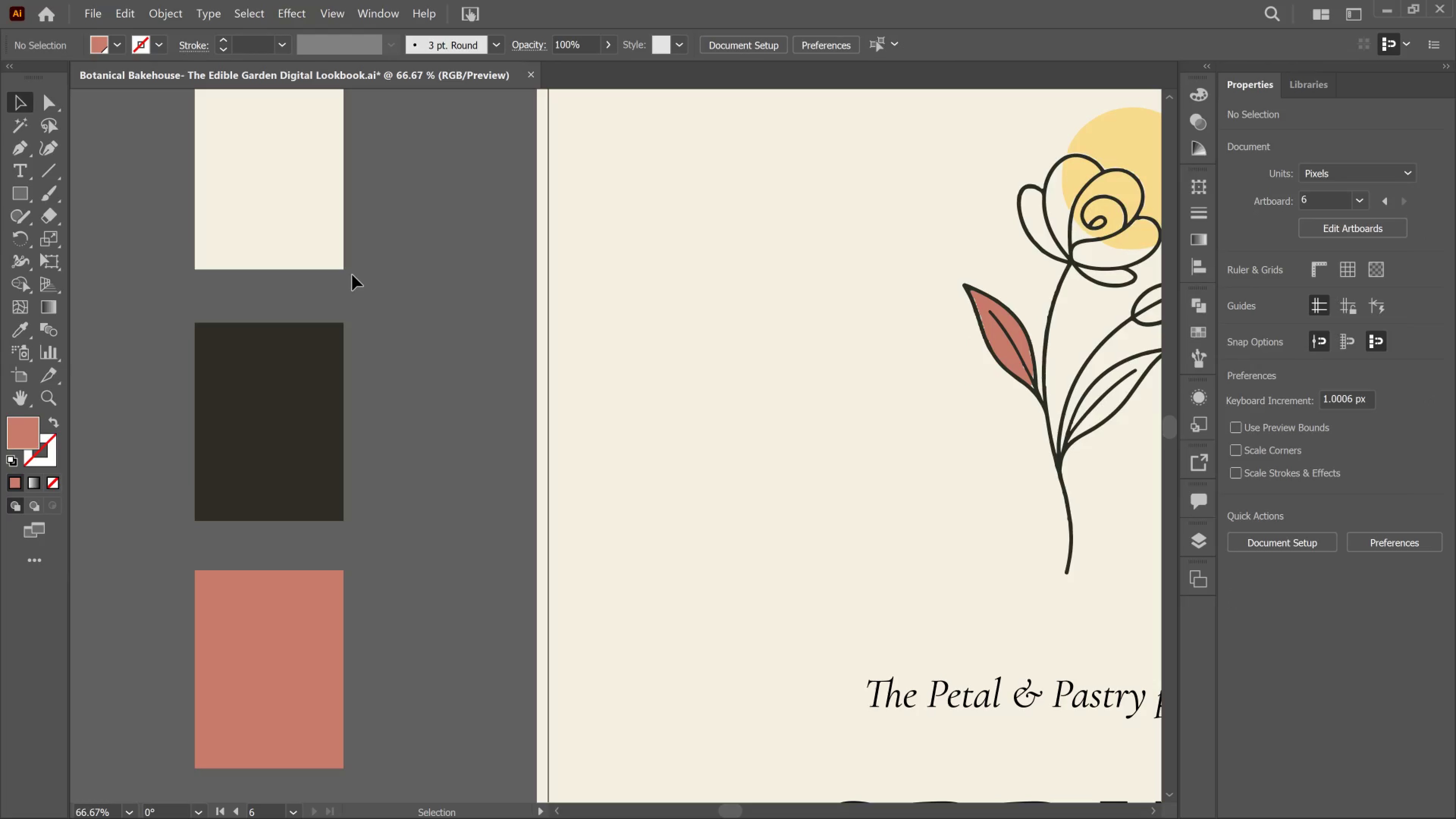 
left_click([352, 275])
 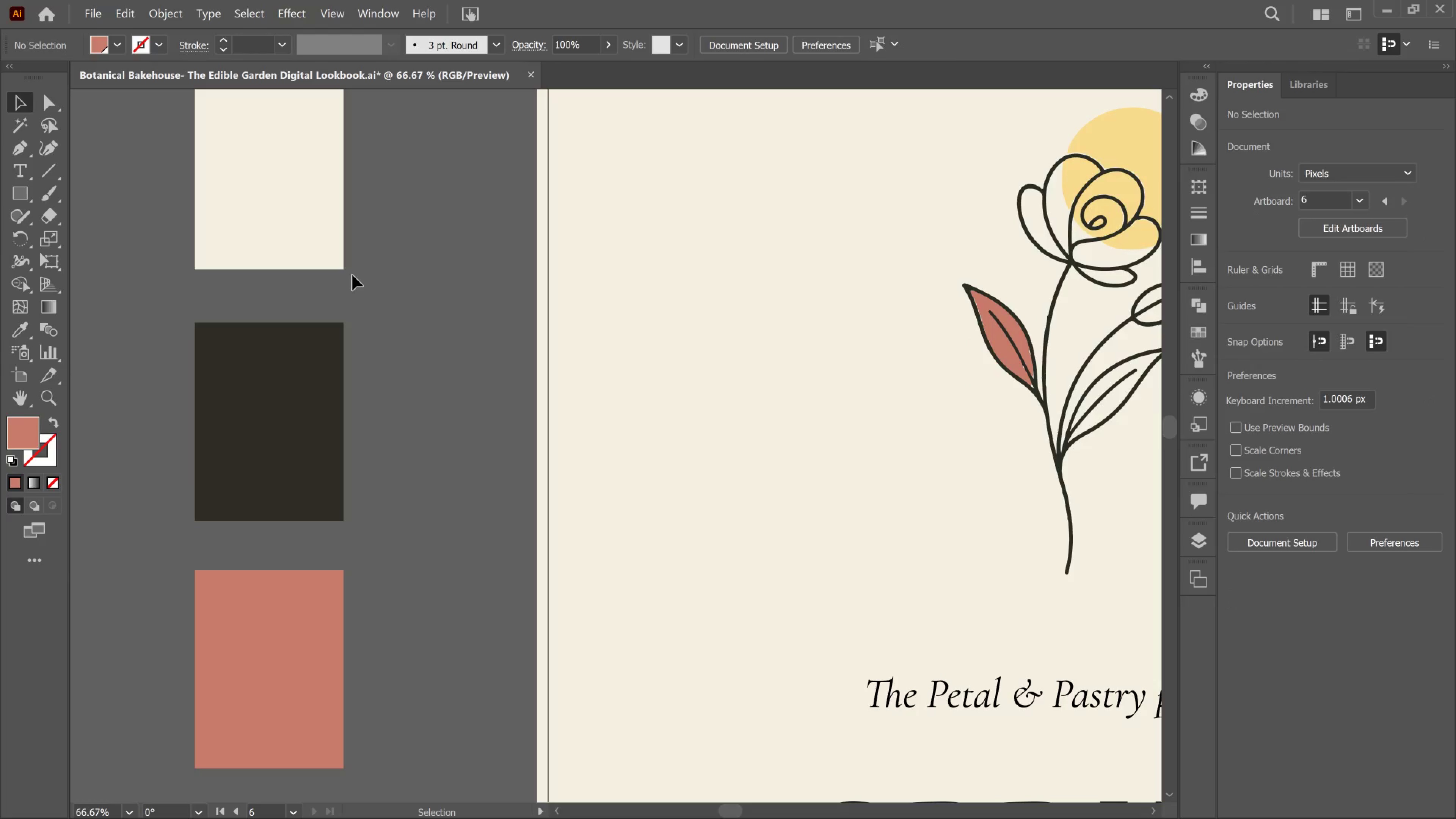 
double_click([352, 275])
 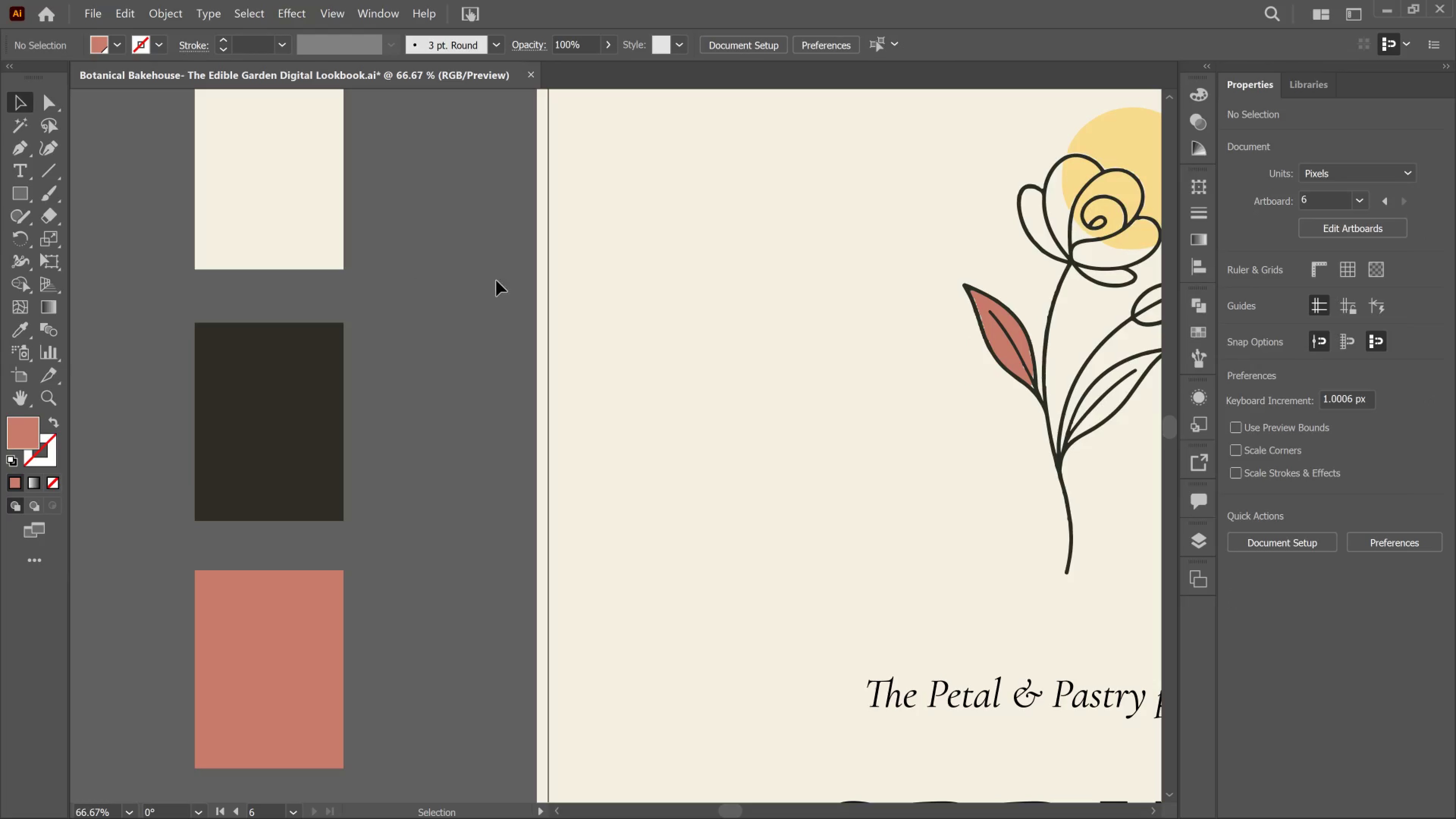 
hold_key(key=AltLeft, duration=0.72)
scroll: coordinate [530, 272], scroll_direction: down, amount: 5.0
 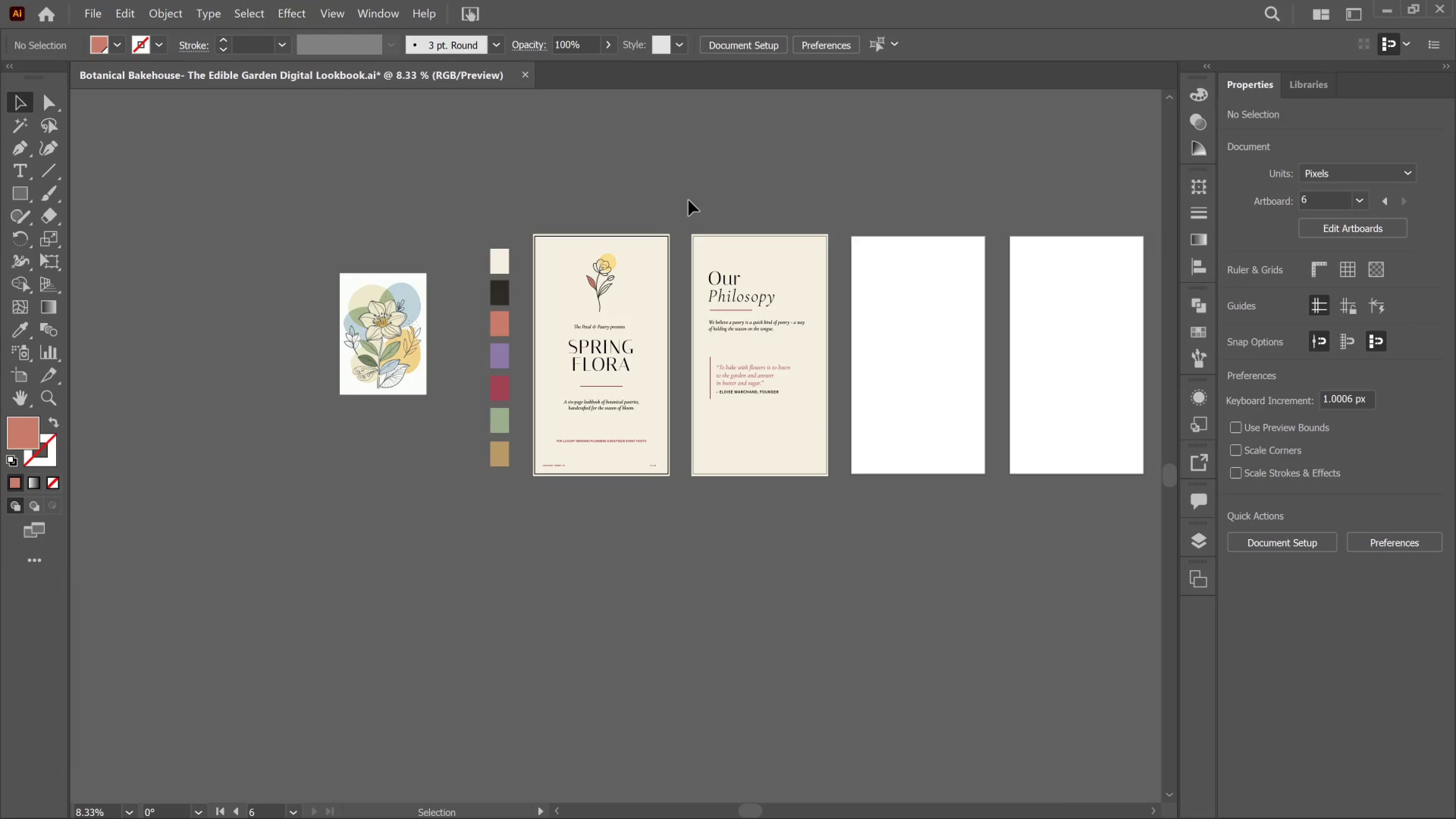 
left_click([690, 200])
 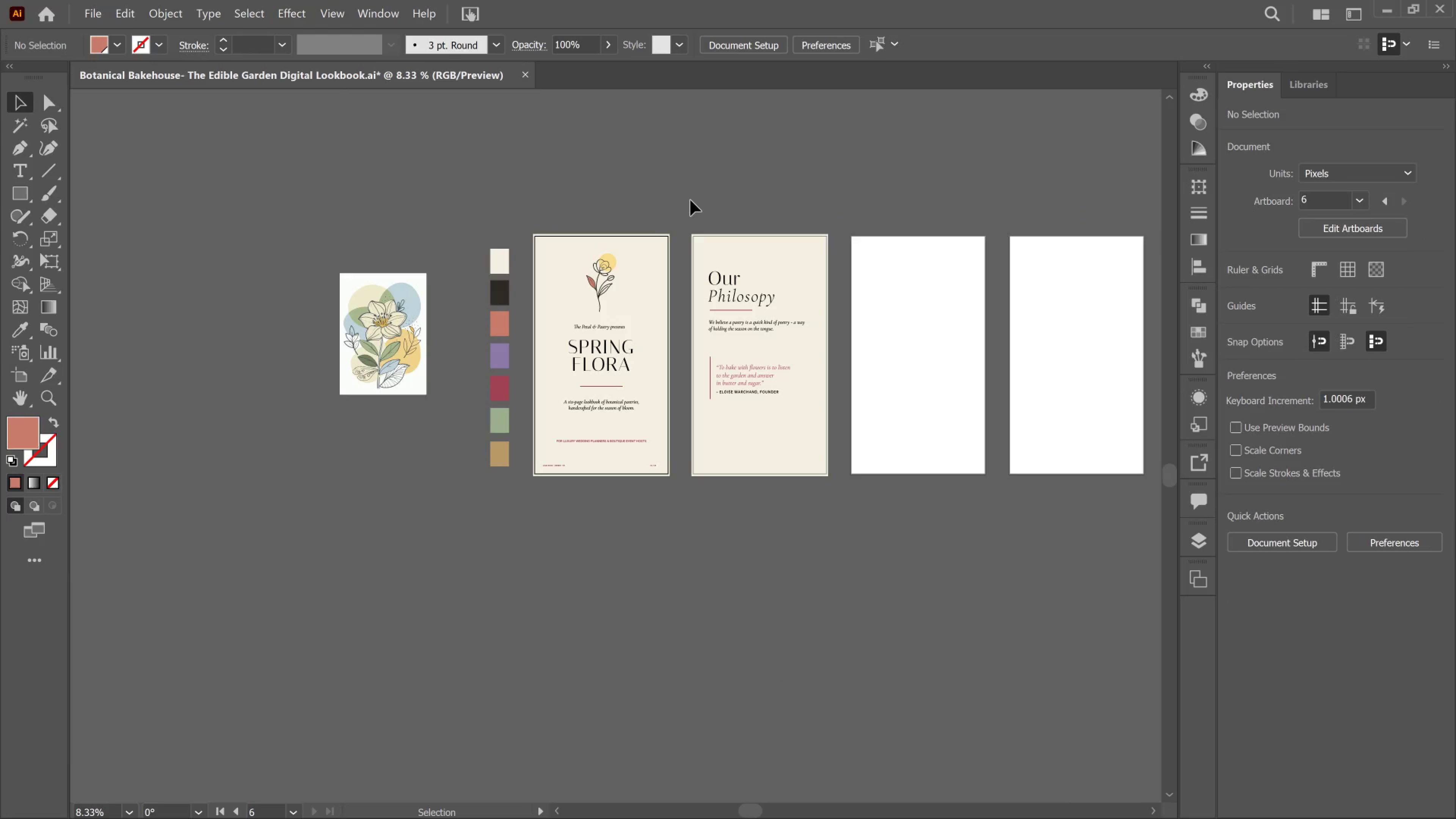 
double_click([690, 200])
 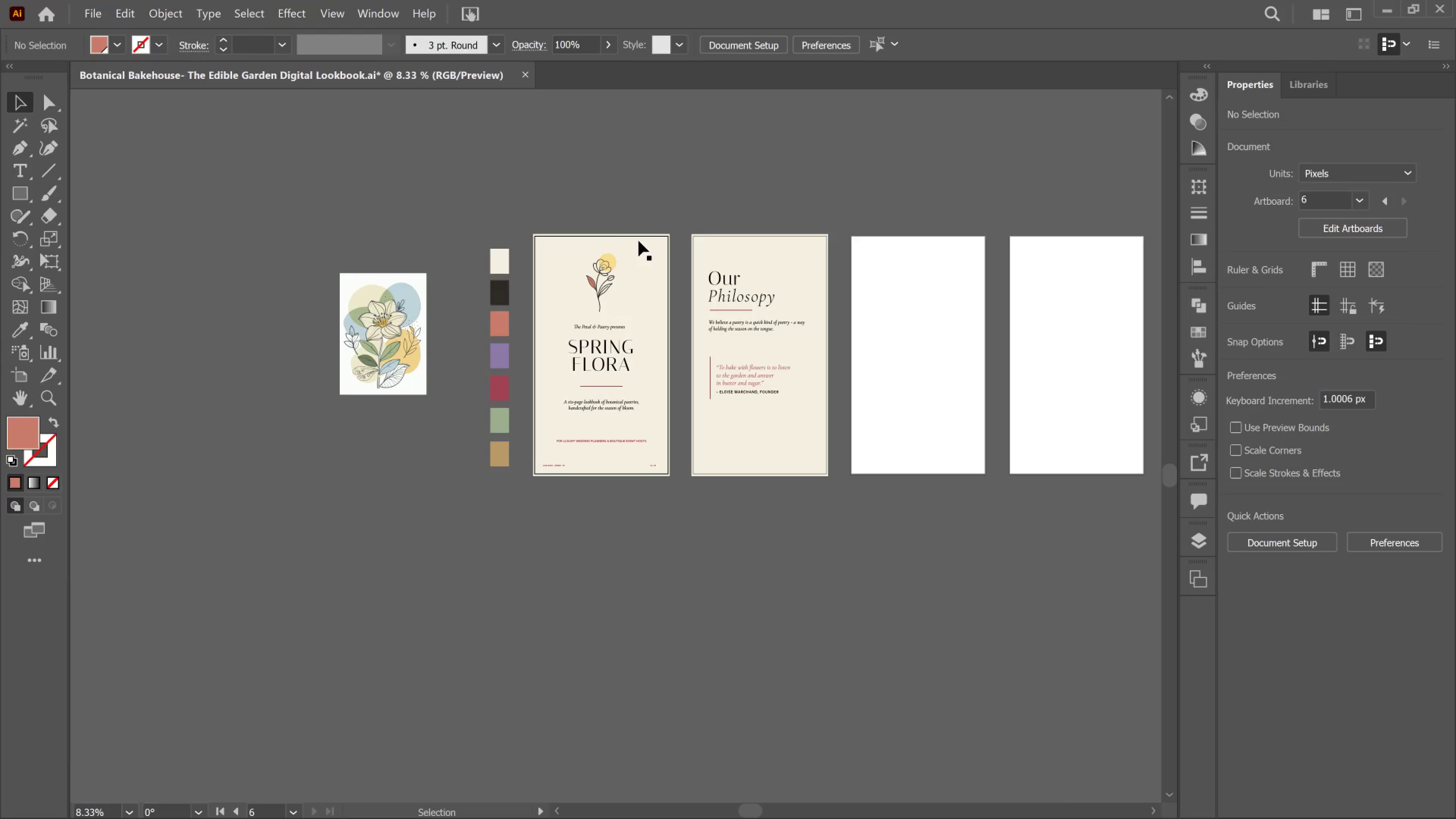 
hold_key(key=AltLeft, duration=1.11)
scroll: coordinate [457, 321], scroll_direction: up, amount: 5.0
 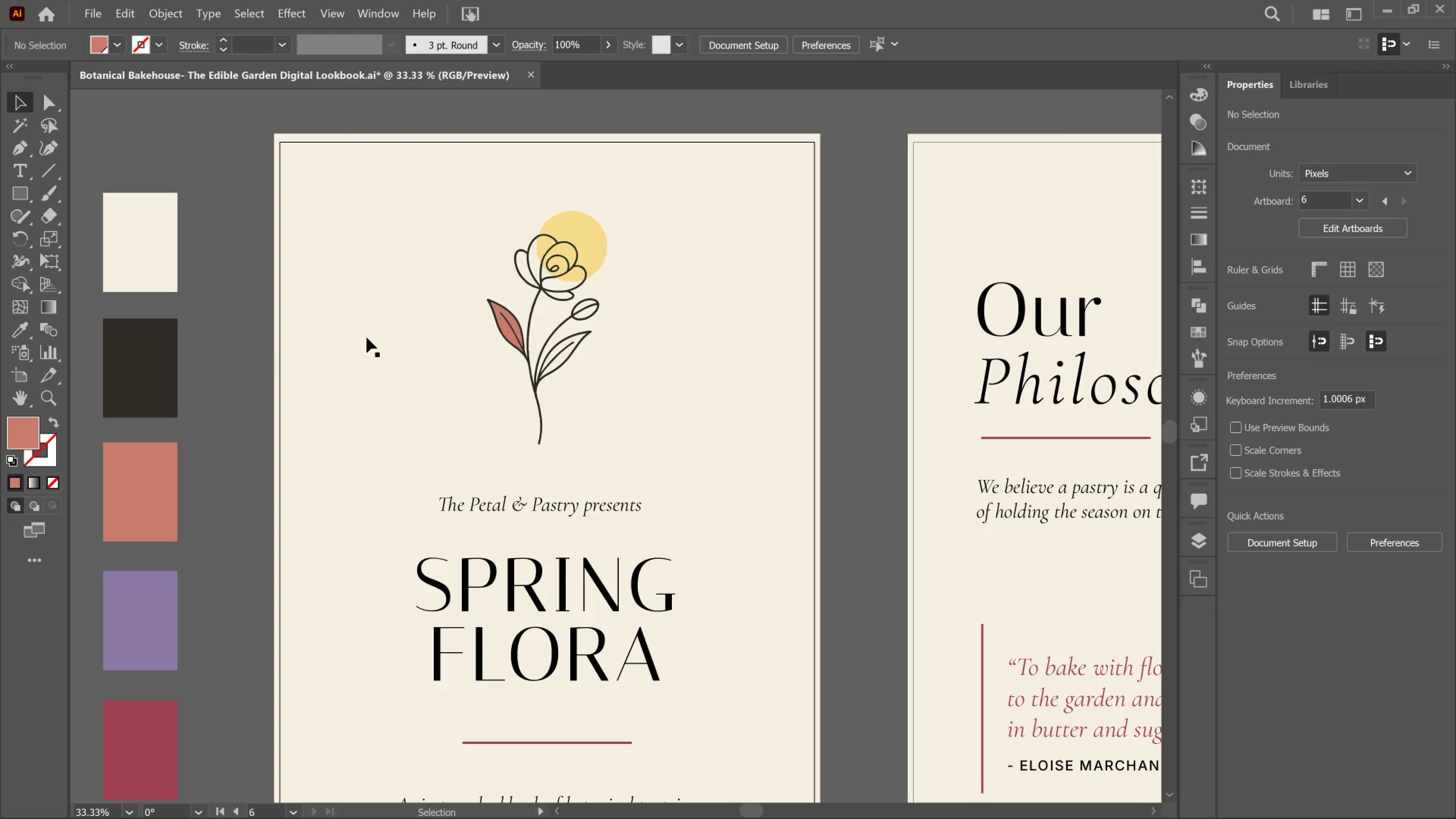 
hold_key(key=AltLeft, duration=0.91)
scroll: coordinate [338, 353], scroll_direction: up, amount: 1.0
 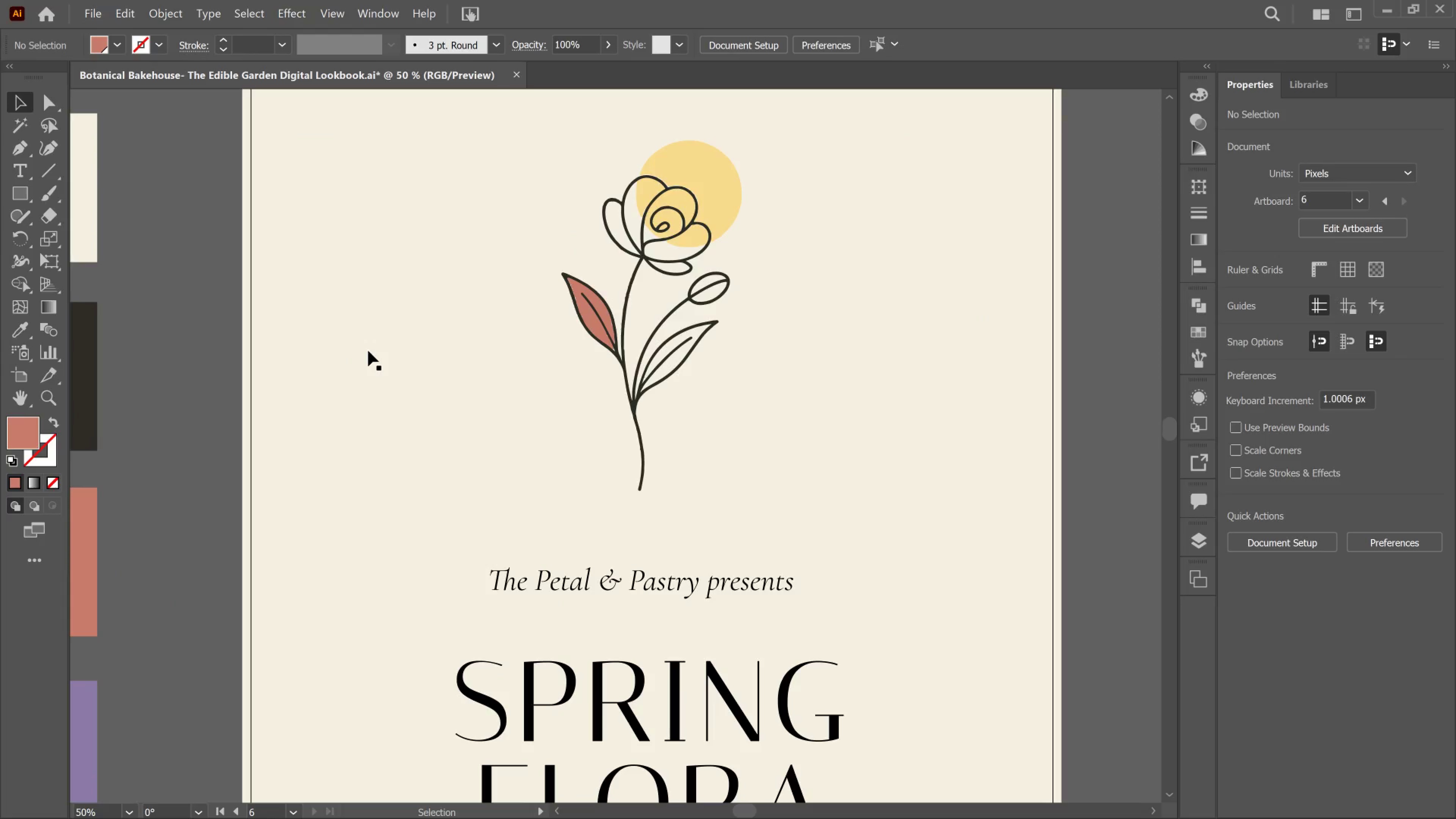 
key(Alt+AltLeft)
 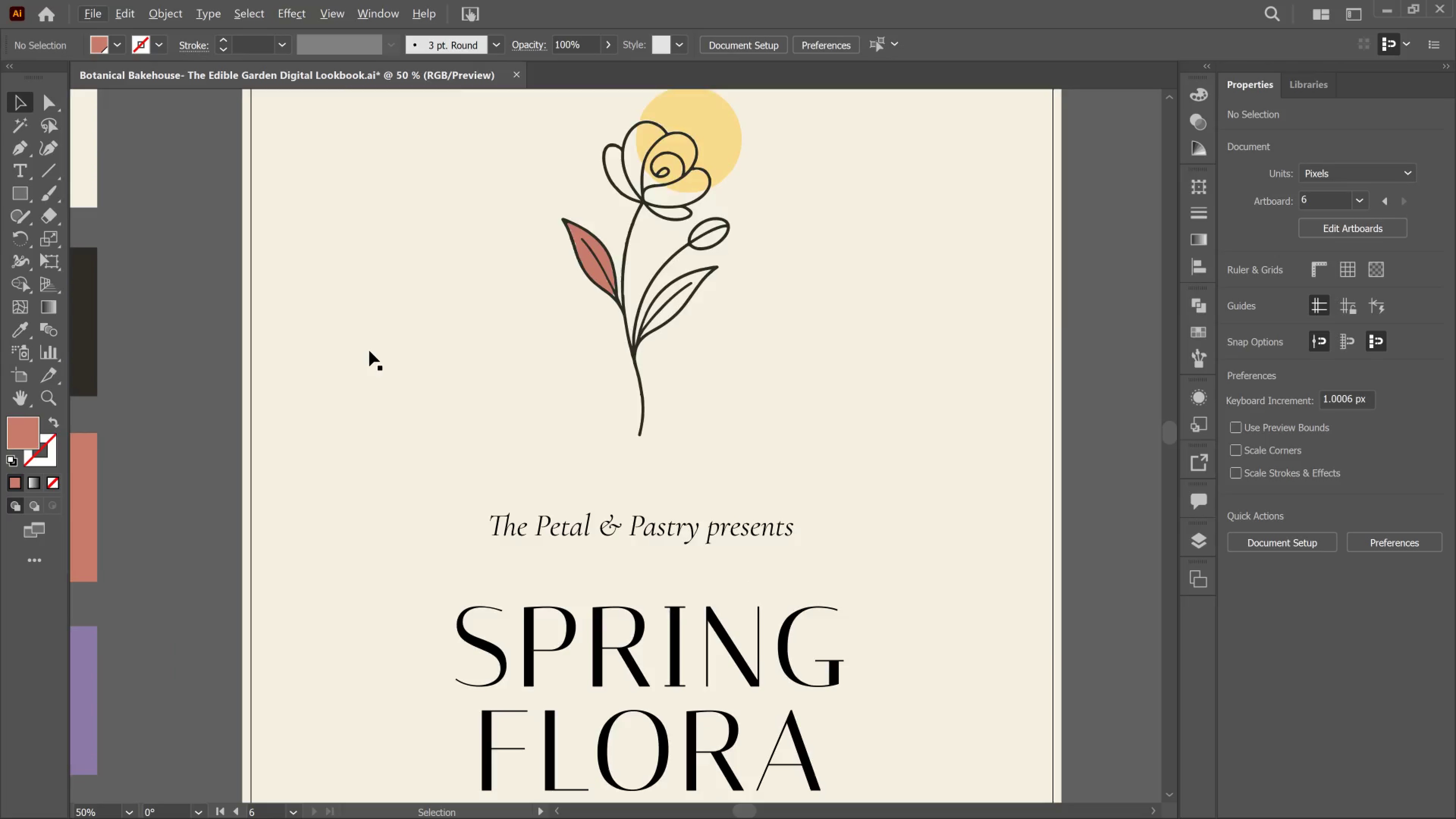 
hold_key(key=AltLeft, duration=0.37)
scroll: coordinate [371, 351], scroll_direction: down, amount: 5.0
 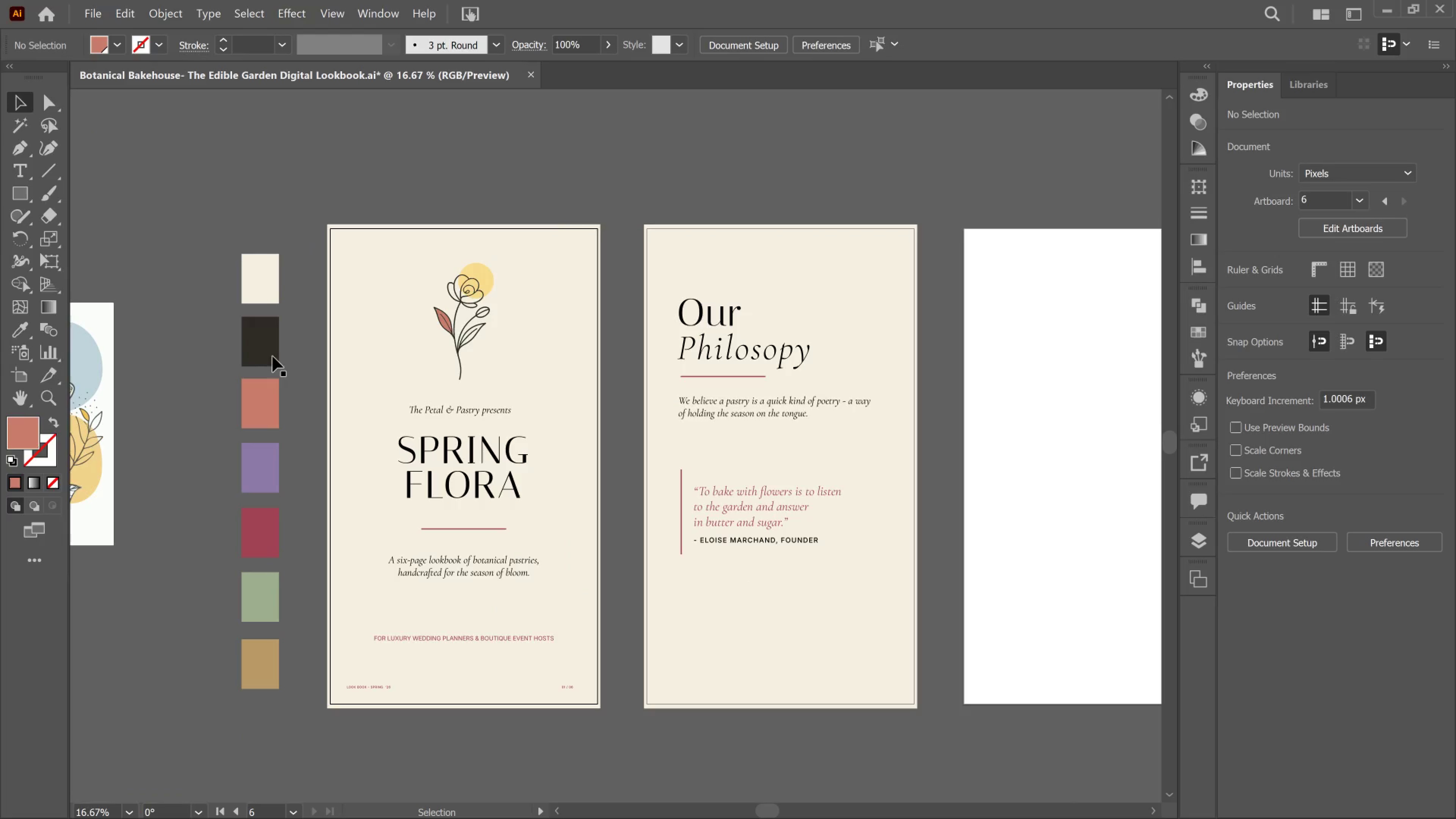 
wait(45.38)
 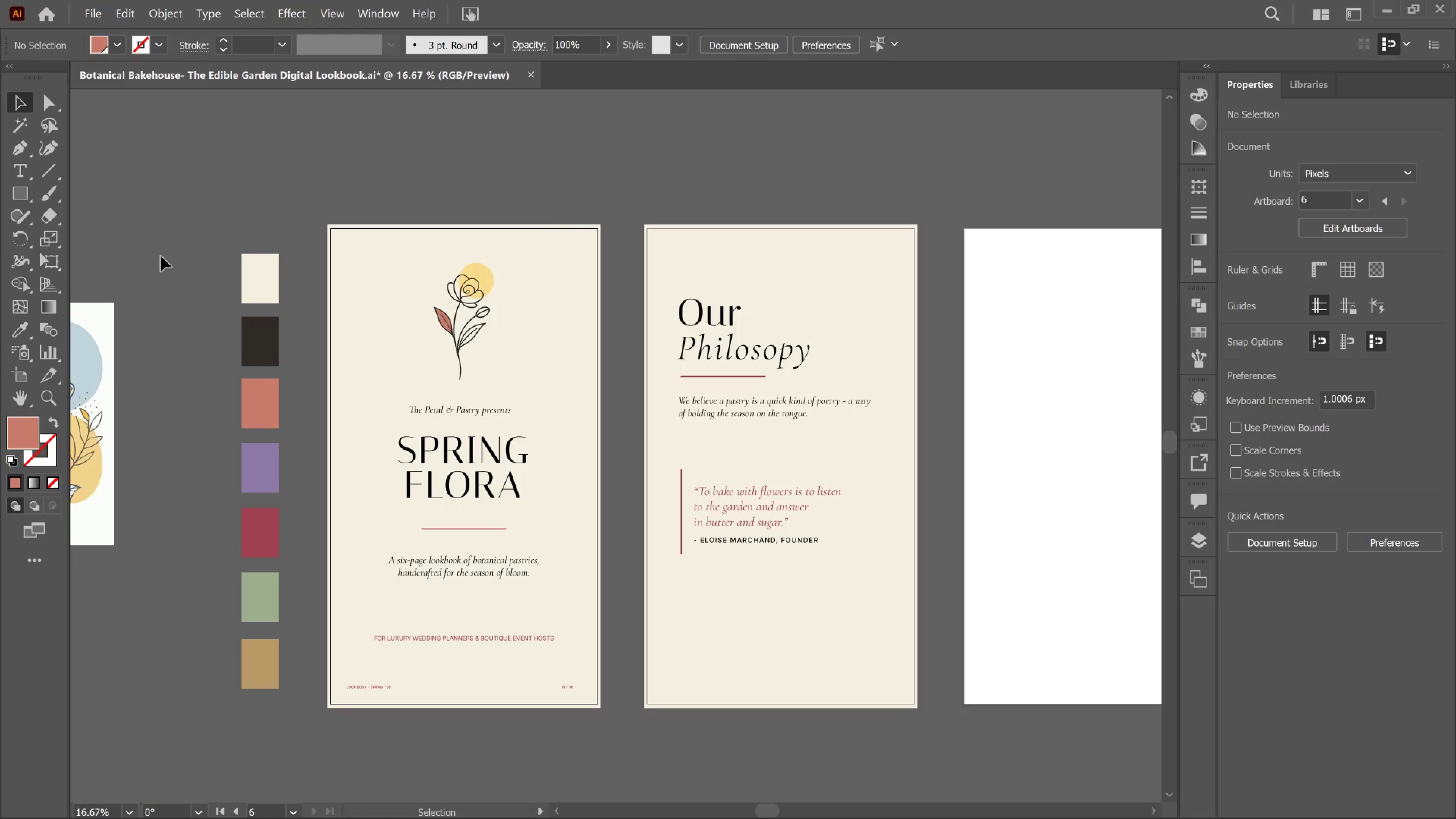 
left_click_drag(start_coordinate=[1095, 803], to_coordinate=[1097, 803])